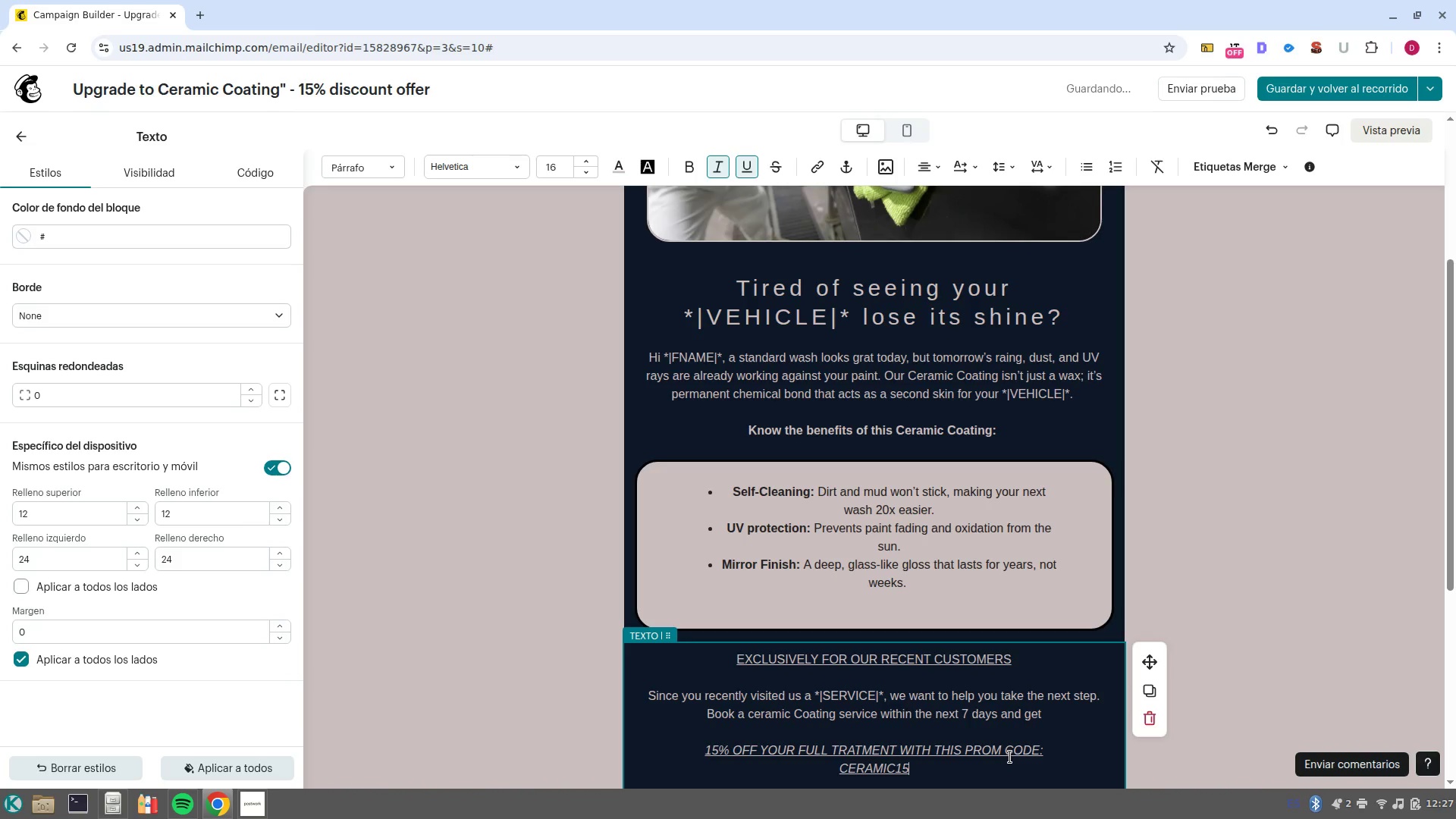 
scroll: coordinate [971, 758], scroll_direction: down, amount: 3.0
 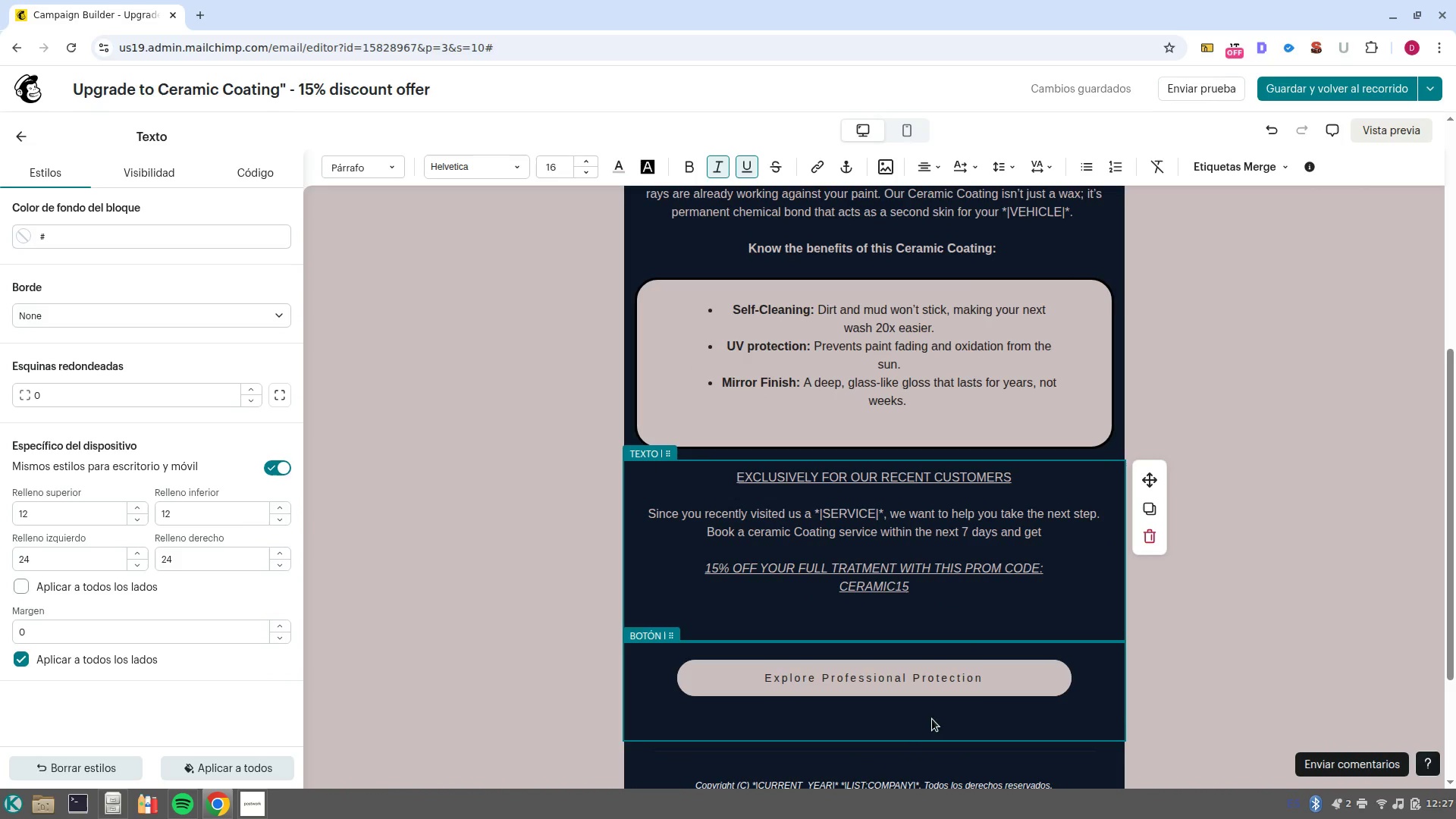 
left_click([908, 674])
 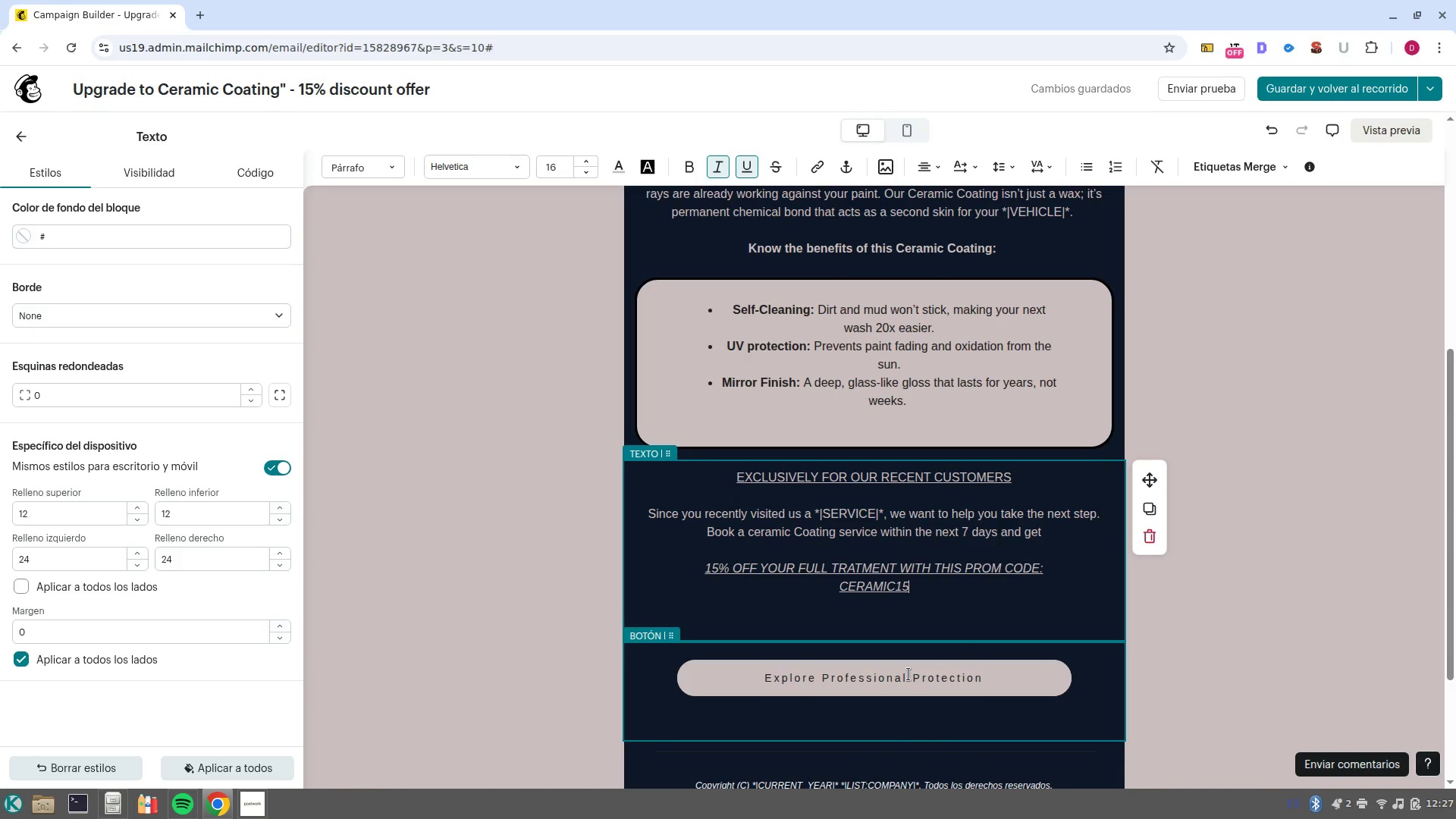 
double_click([908, 674])
 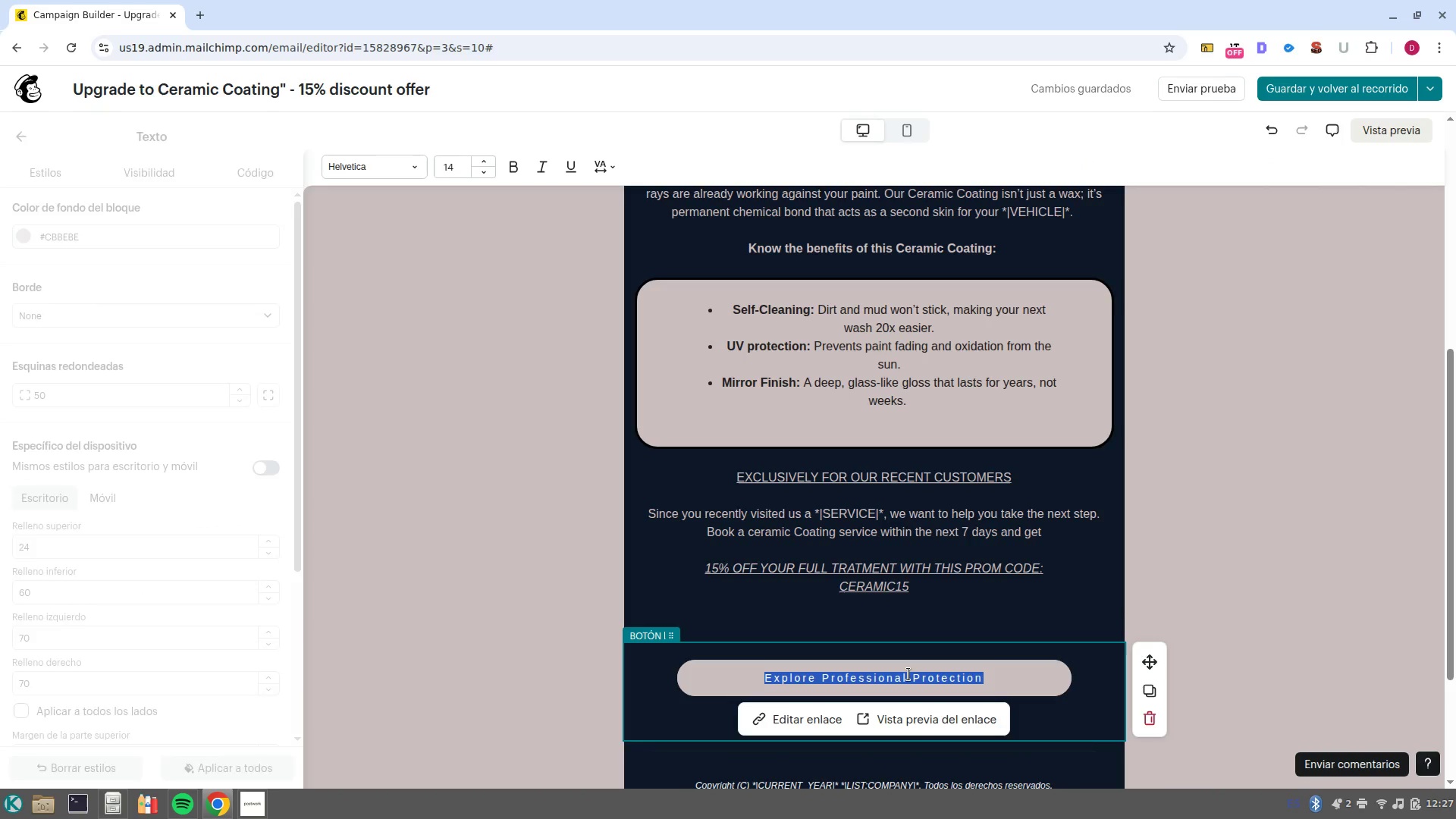 
left_click([908, 674])
 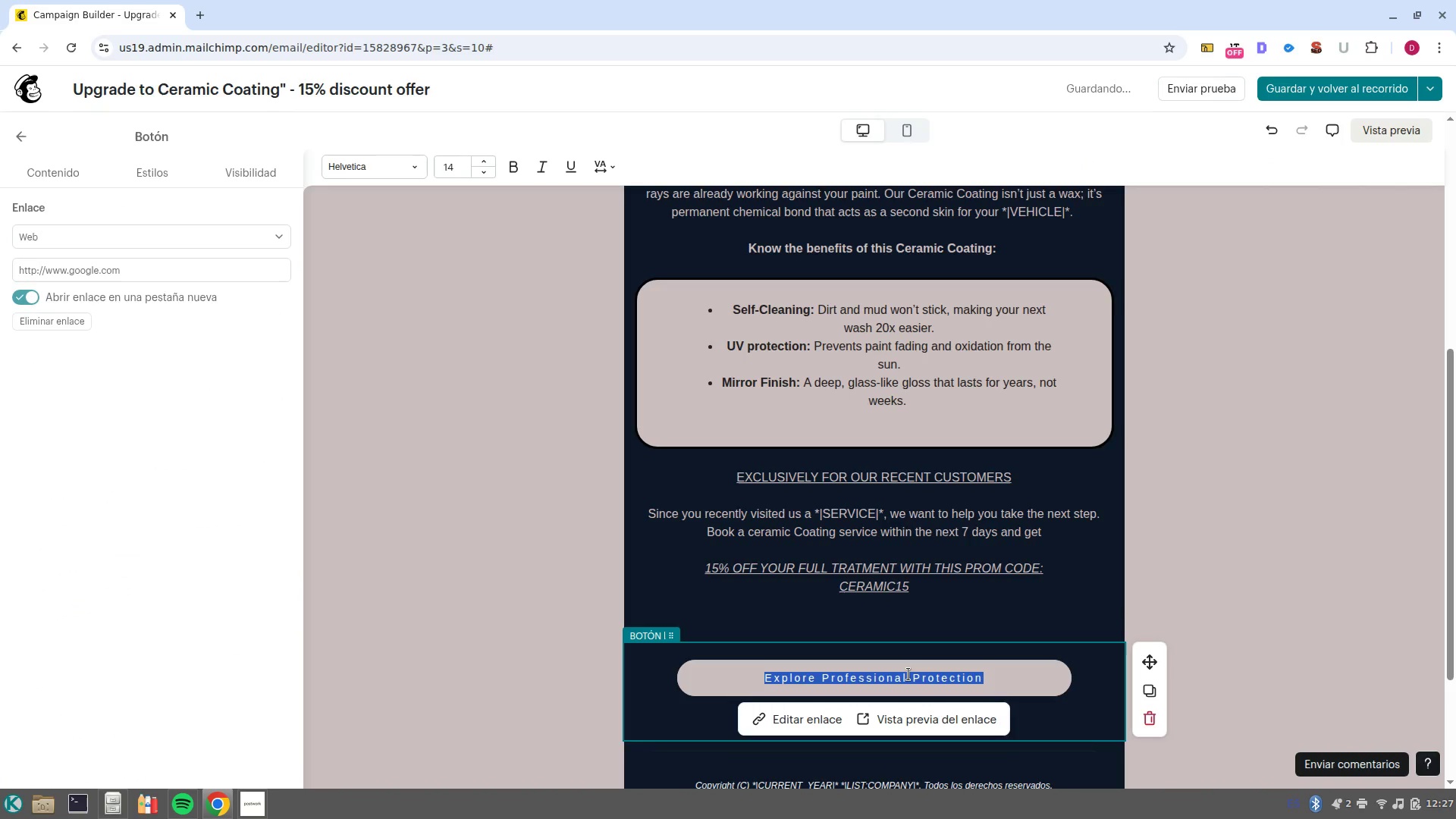 
double_click([908, 674])
 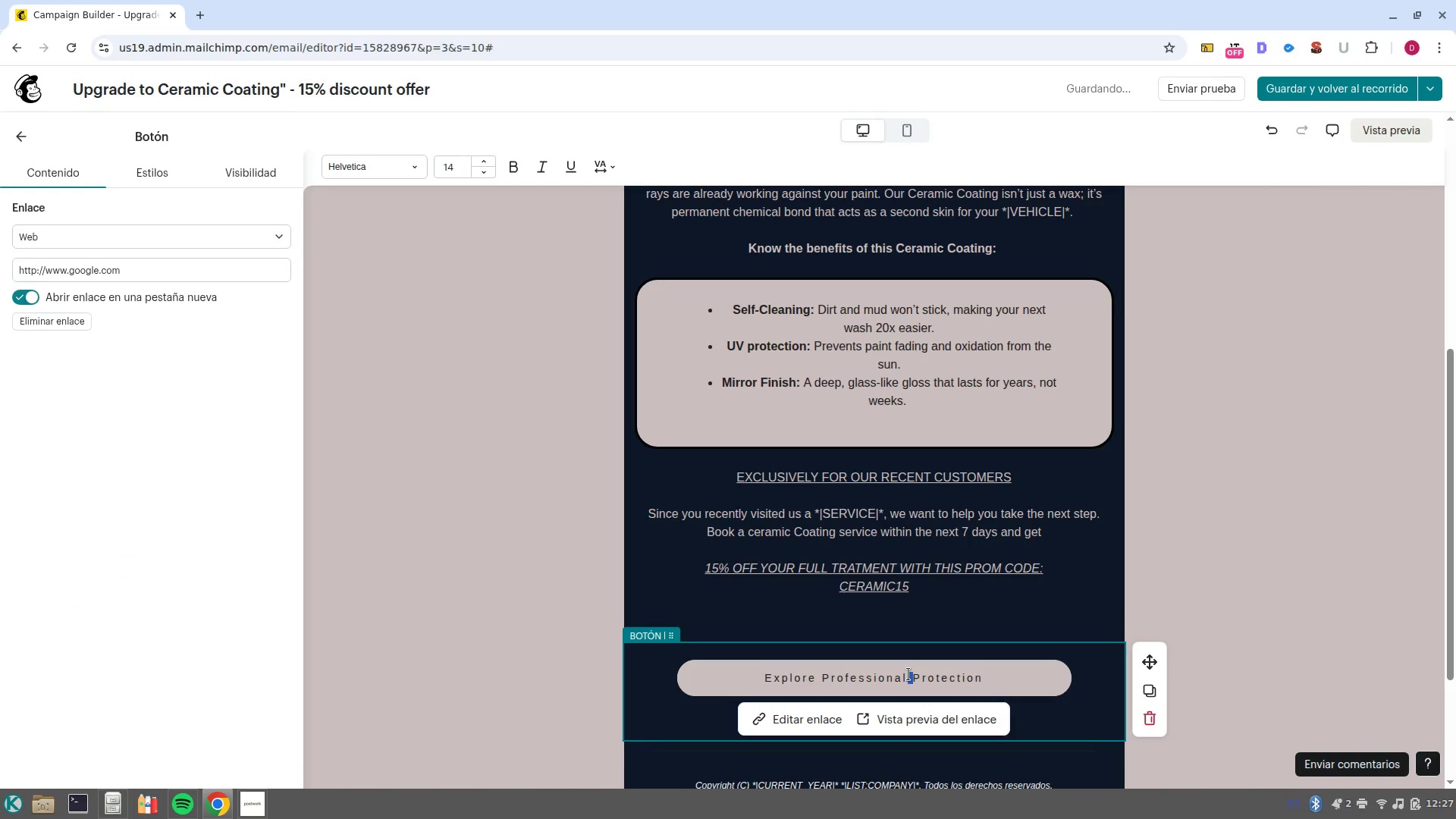 
double_click([908, 674])
 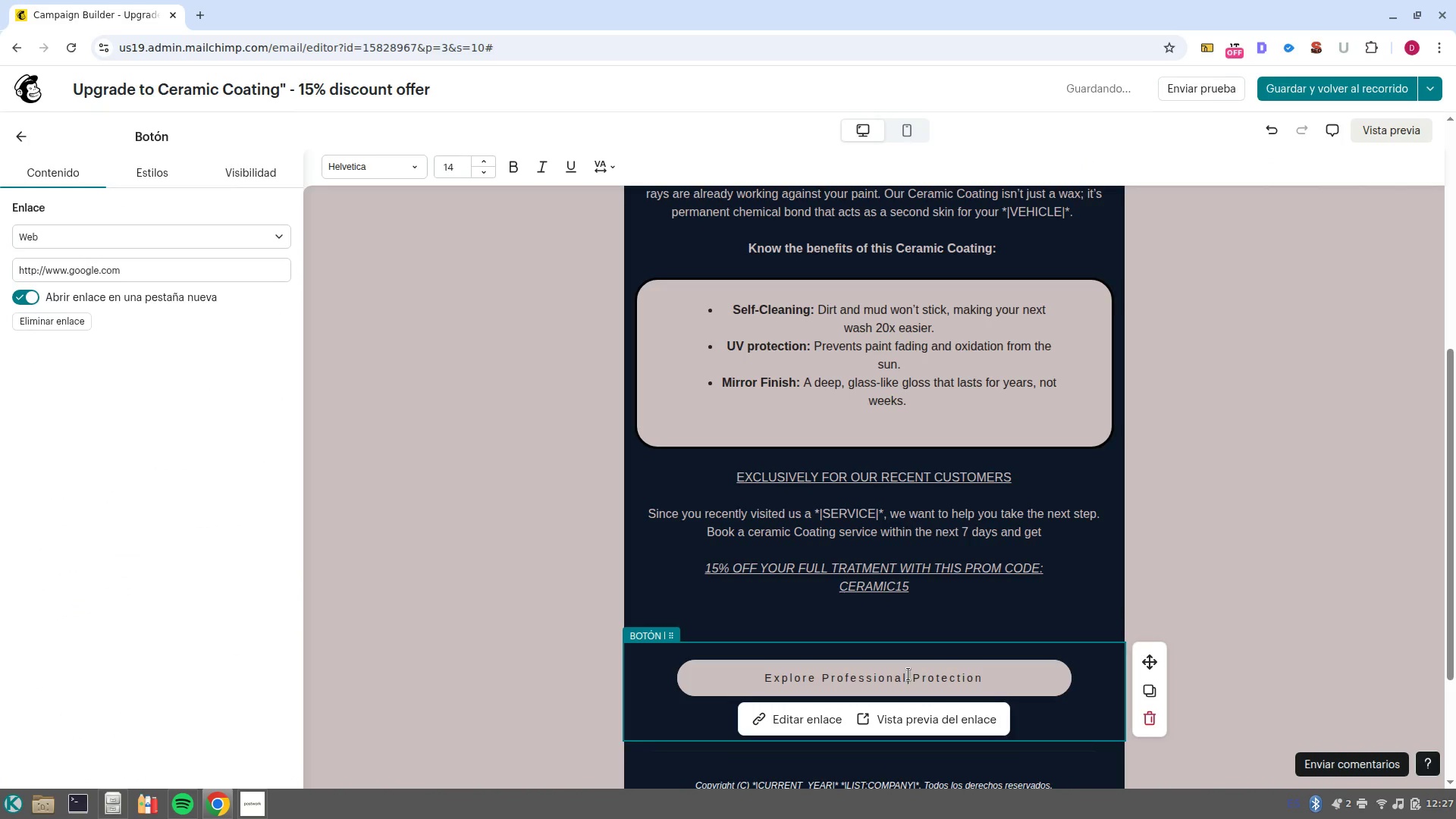 
double_click([908, 674])
 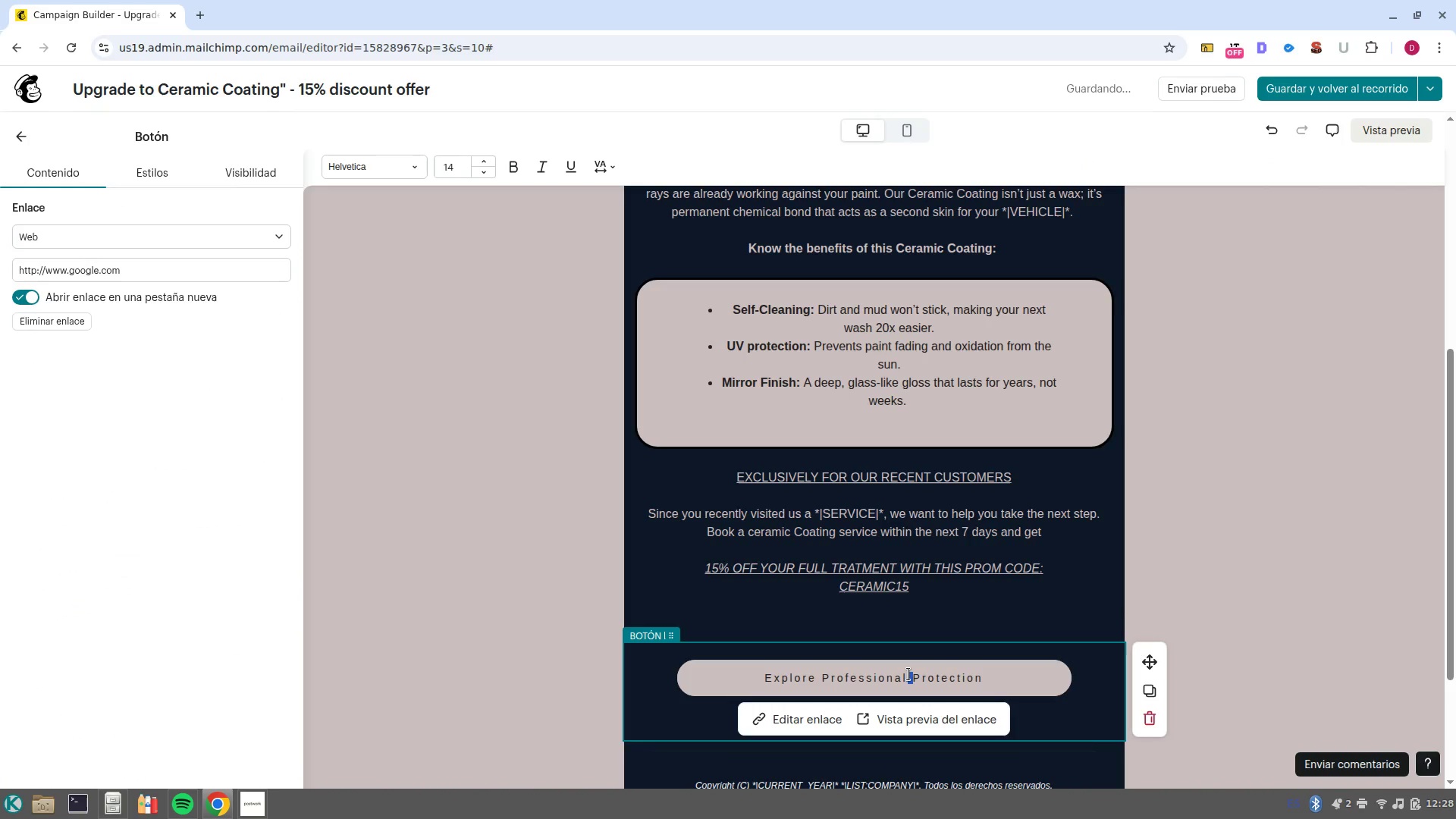 
double_click([908, 674])
 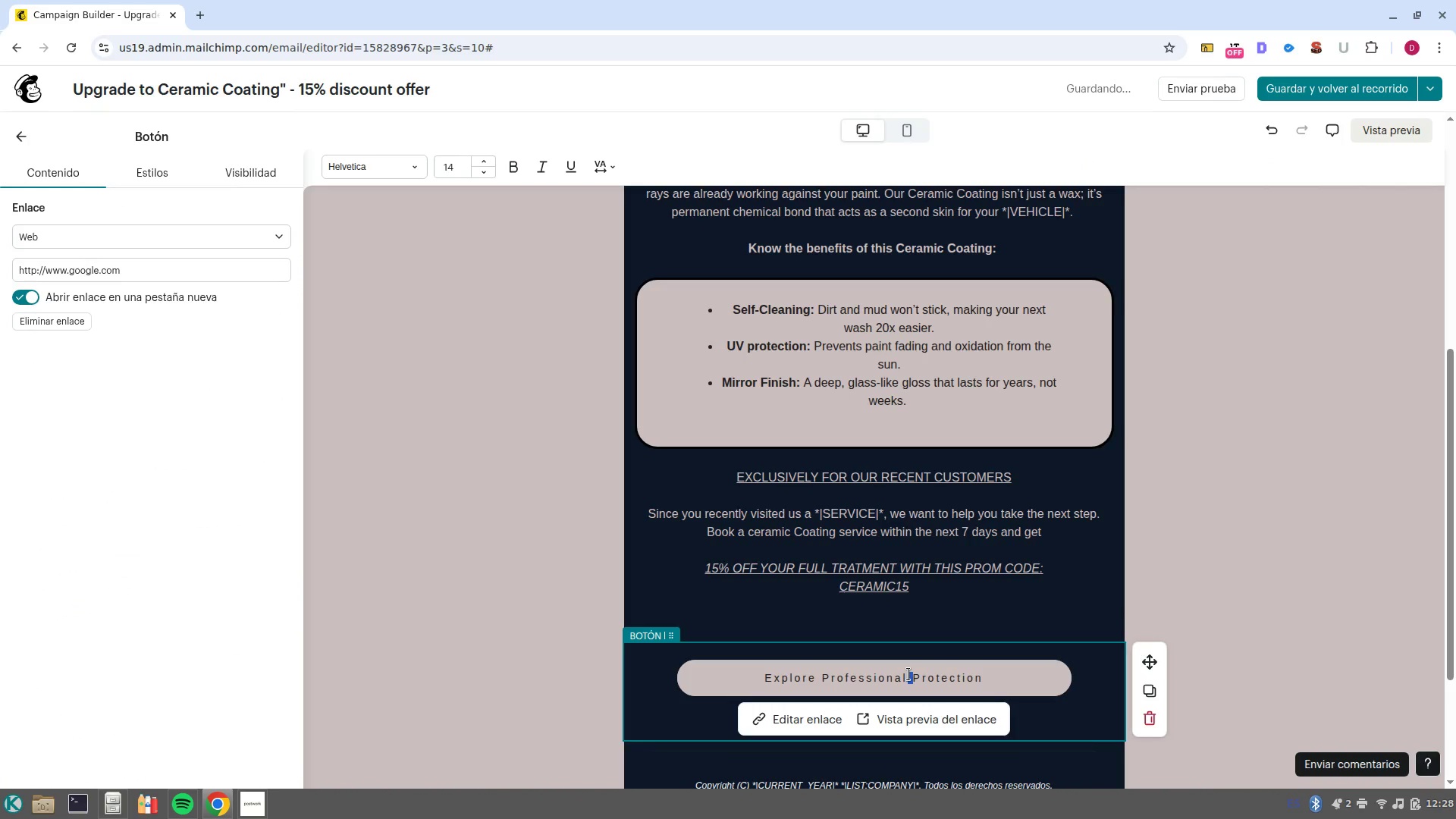 
triple_click([908, 674])
 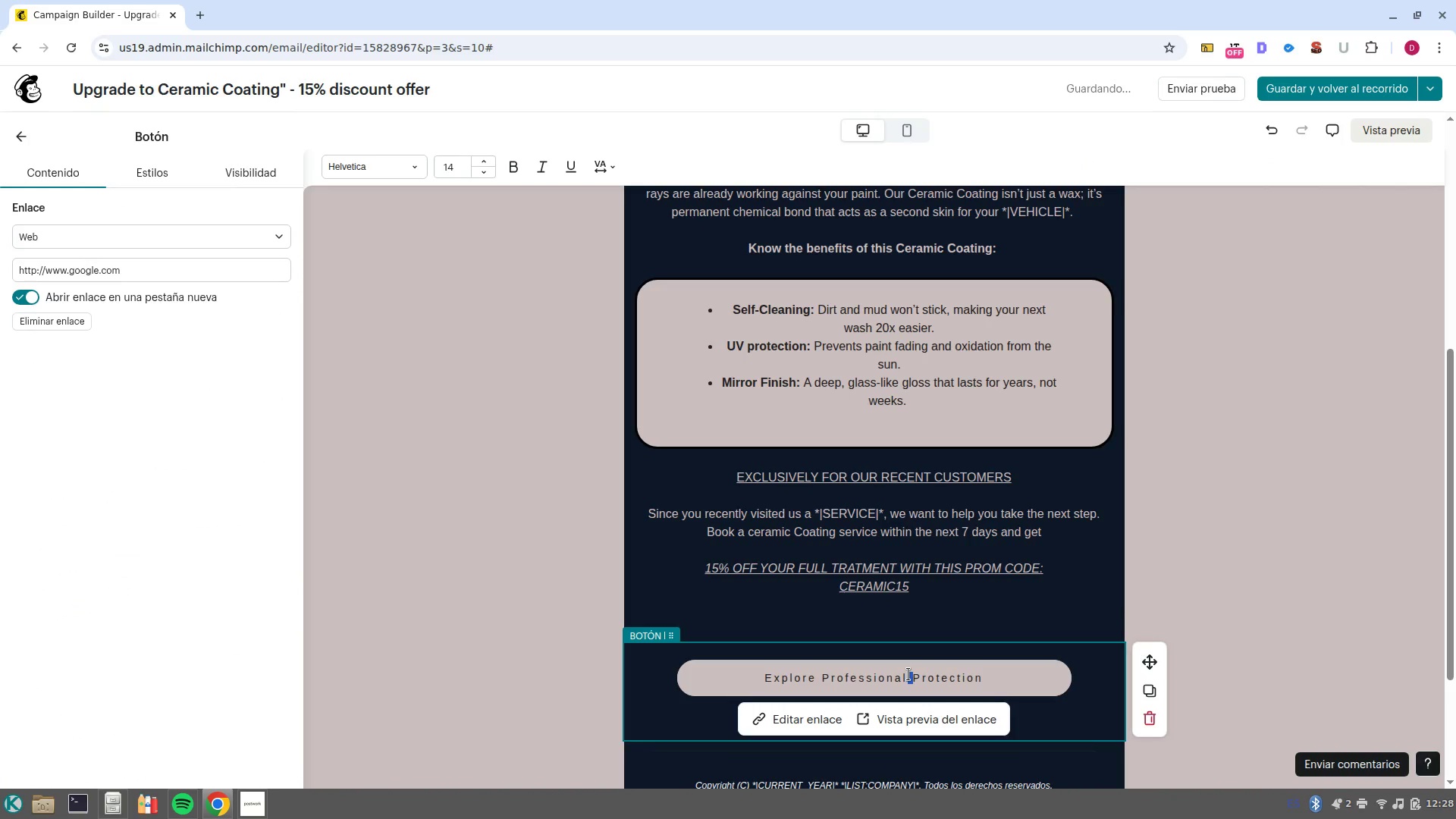 
triple_click([908, 674])
 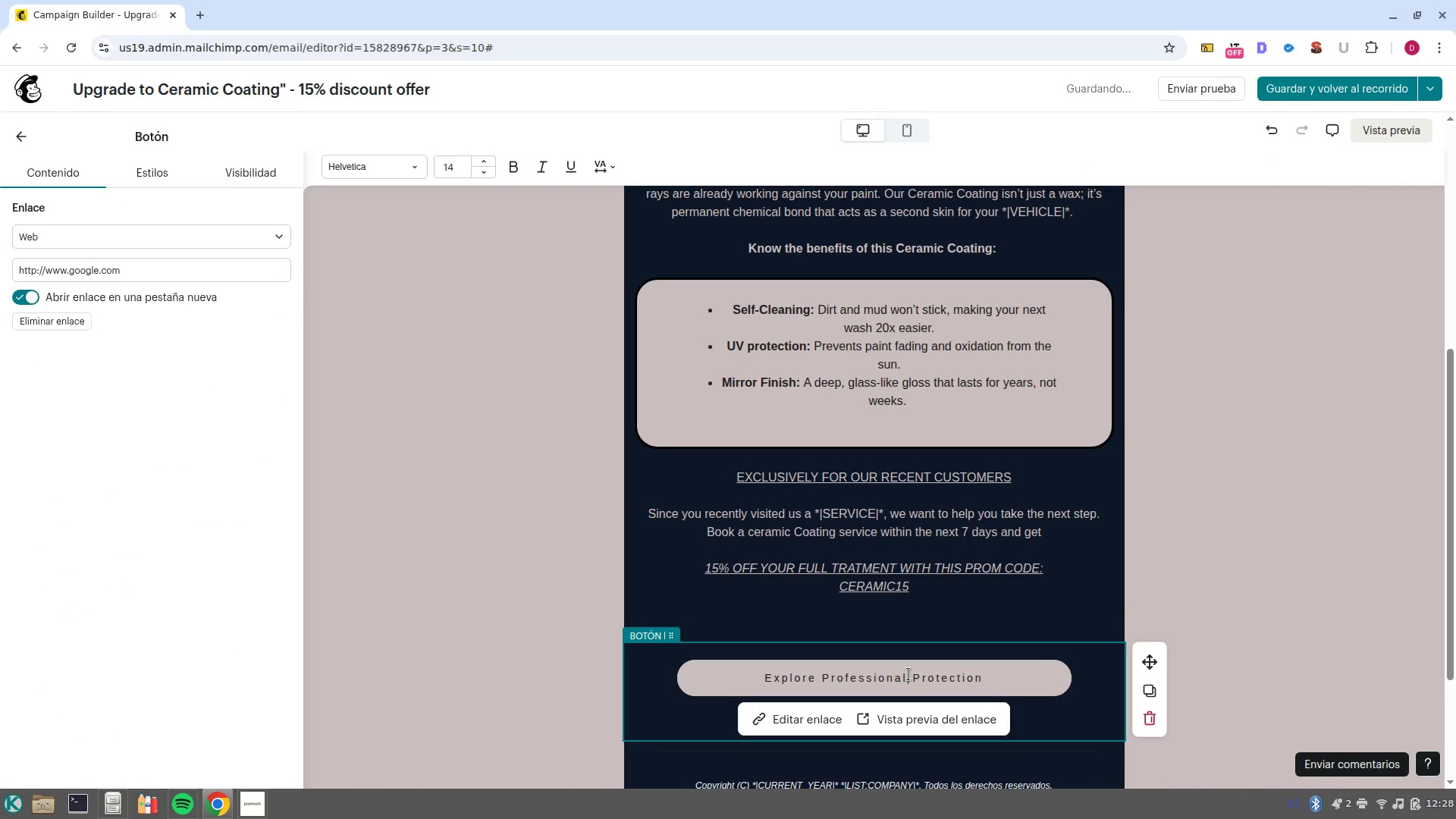 
double_click([908, 674])
 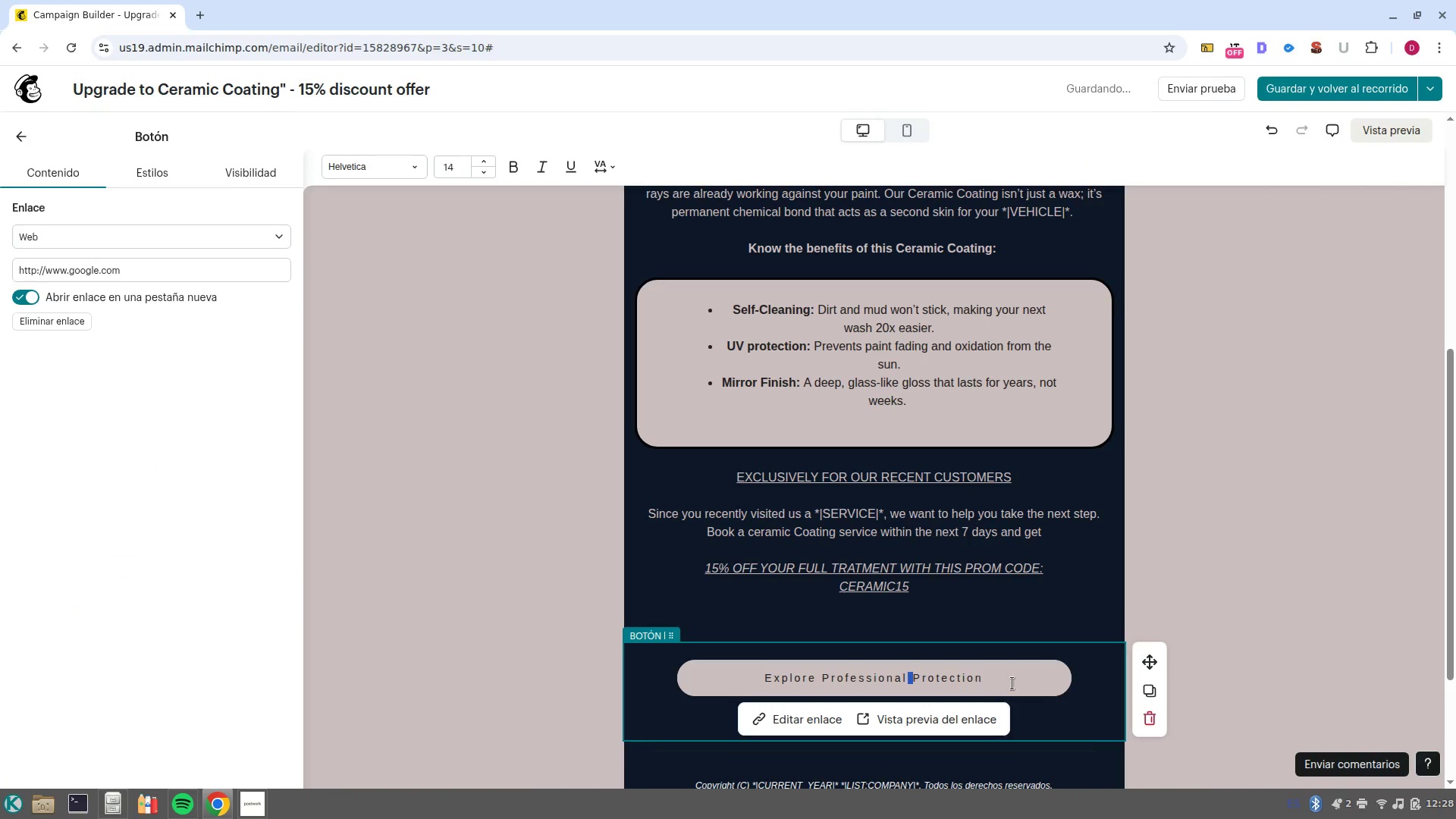 
left_click_drag(start_coordinate=[1016, 676], to_coordinate=[748, 679])
 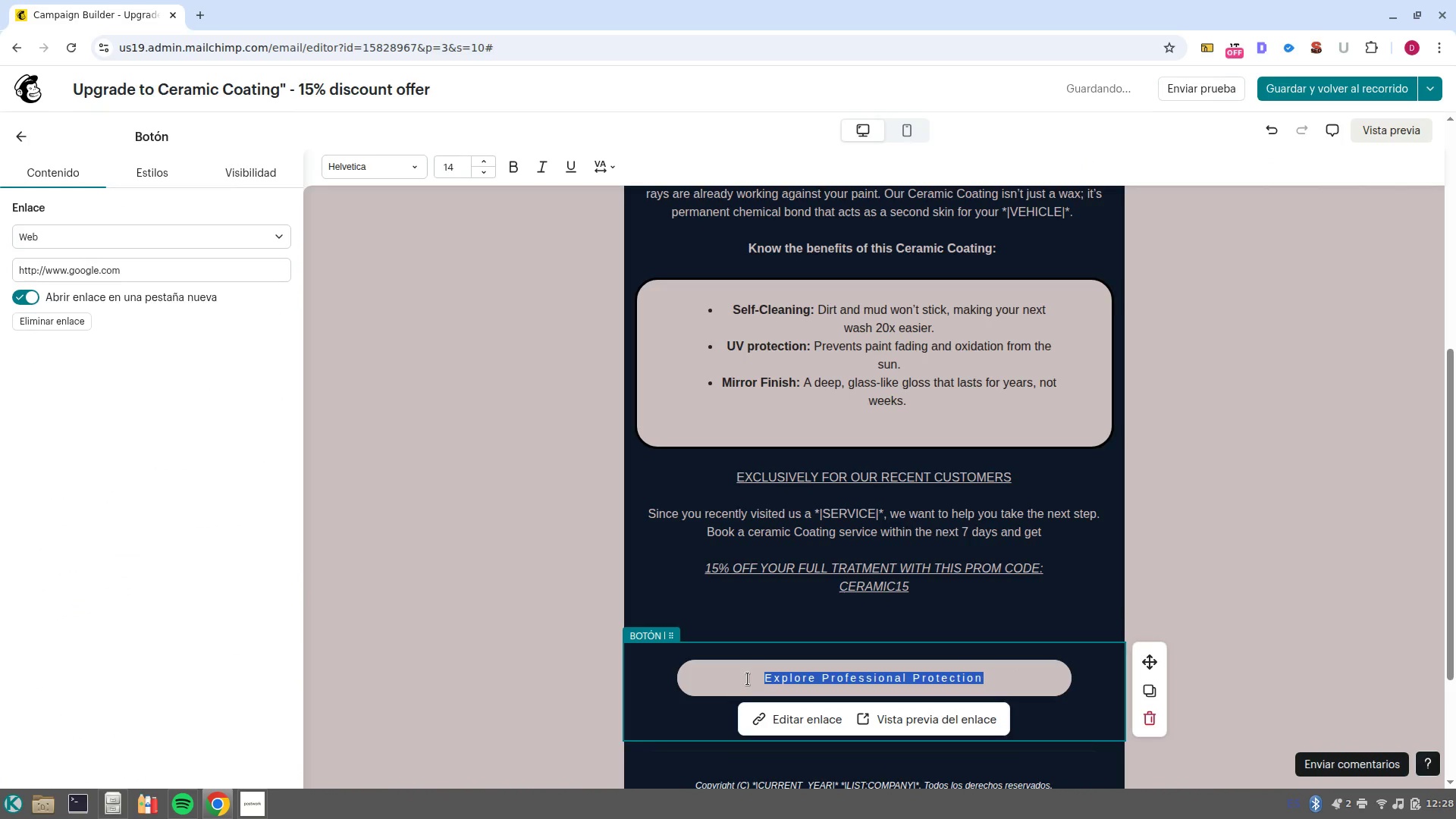 
type(Claim My Discount ^ book )
 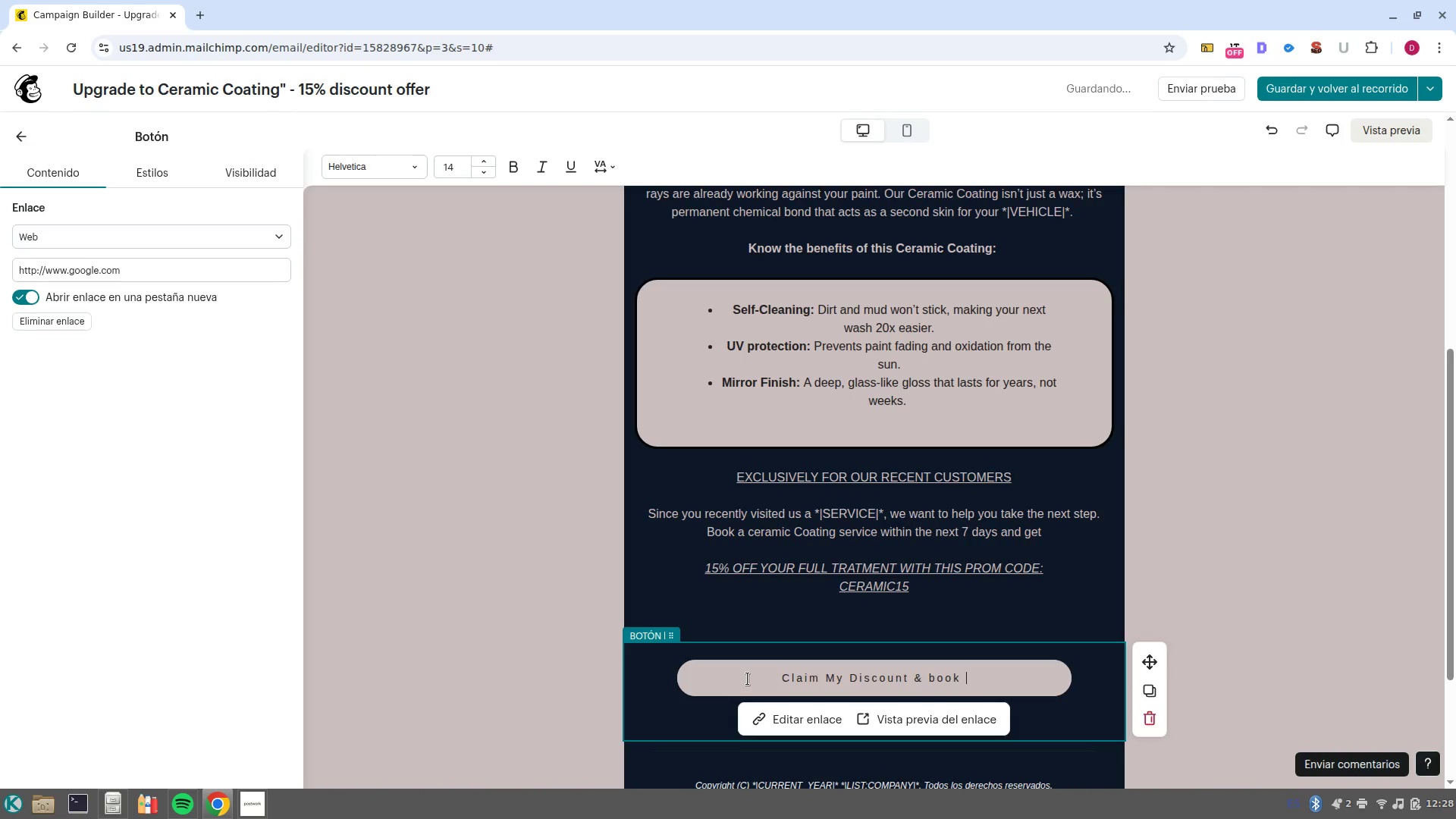 
key(Control+ControlLeft)
 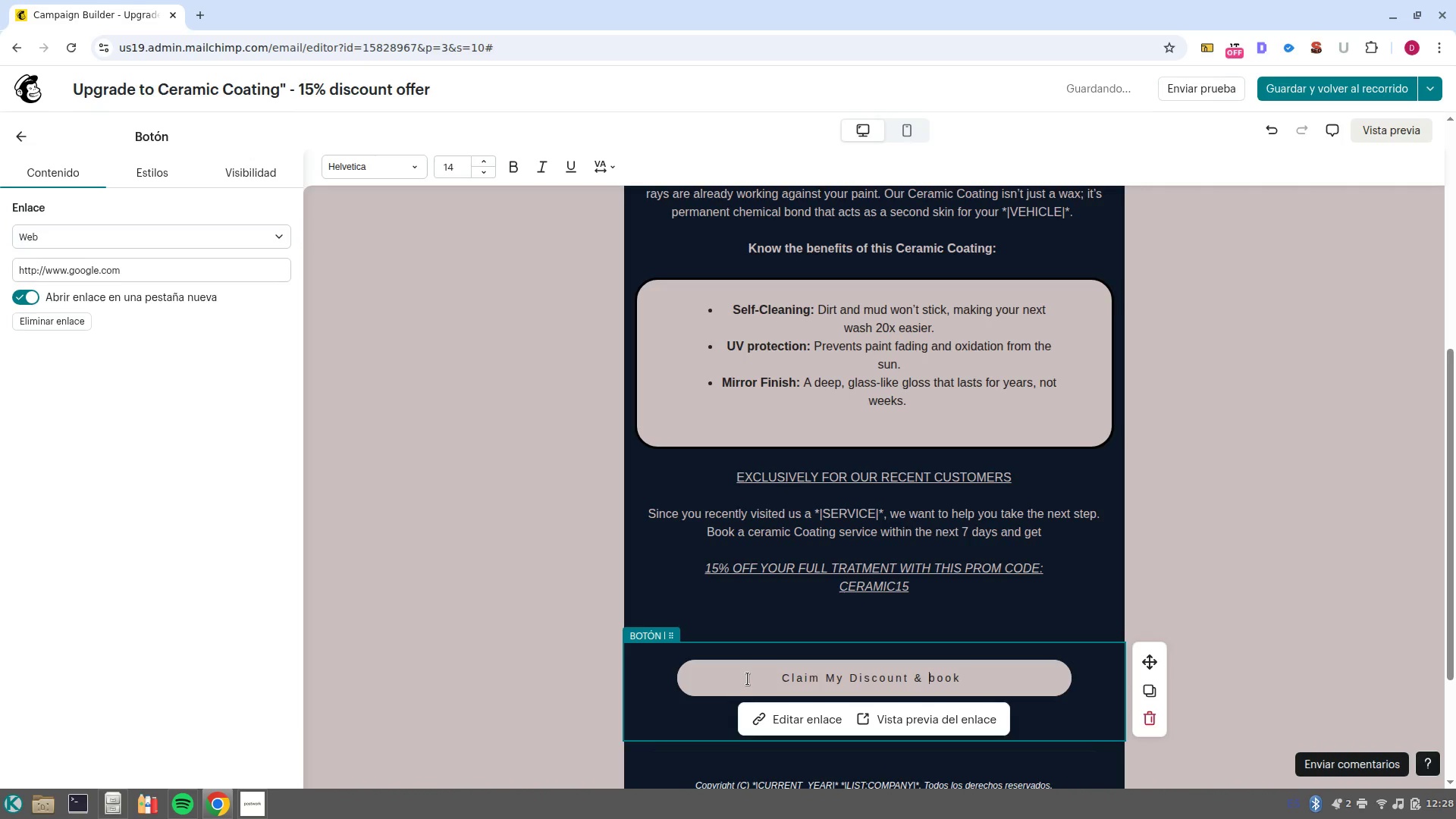 
key(Control+ArrowLeft)
 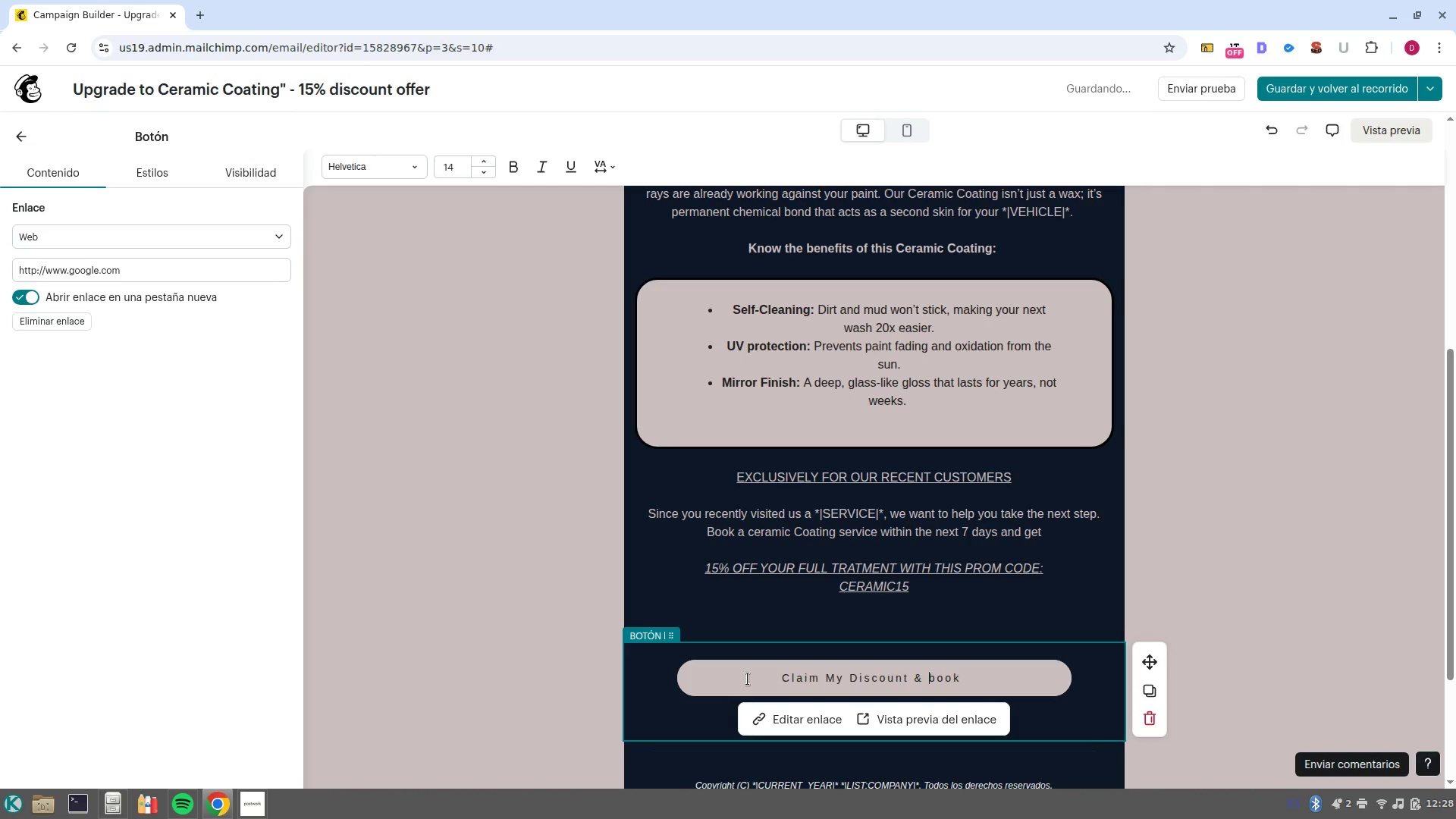 
key(ArrowRight)
 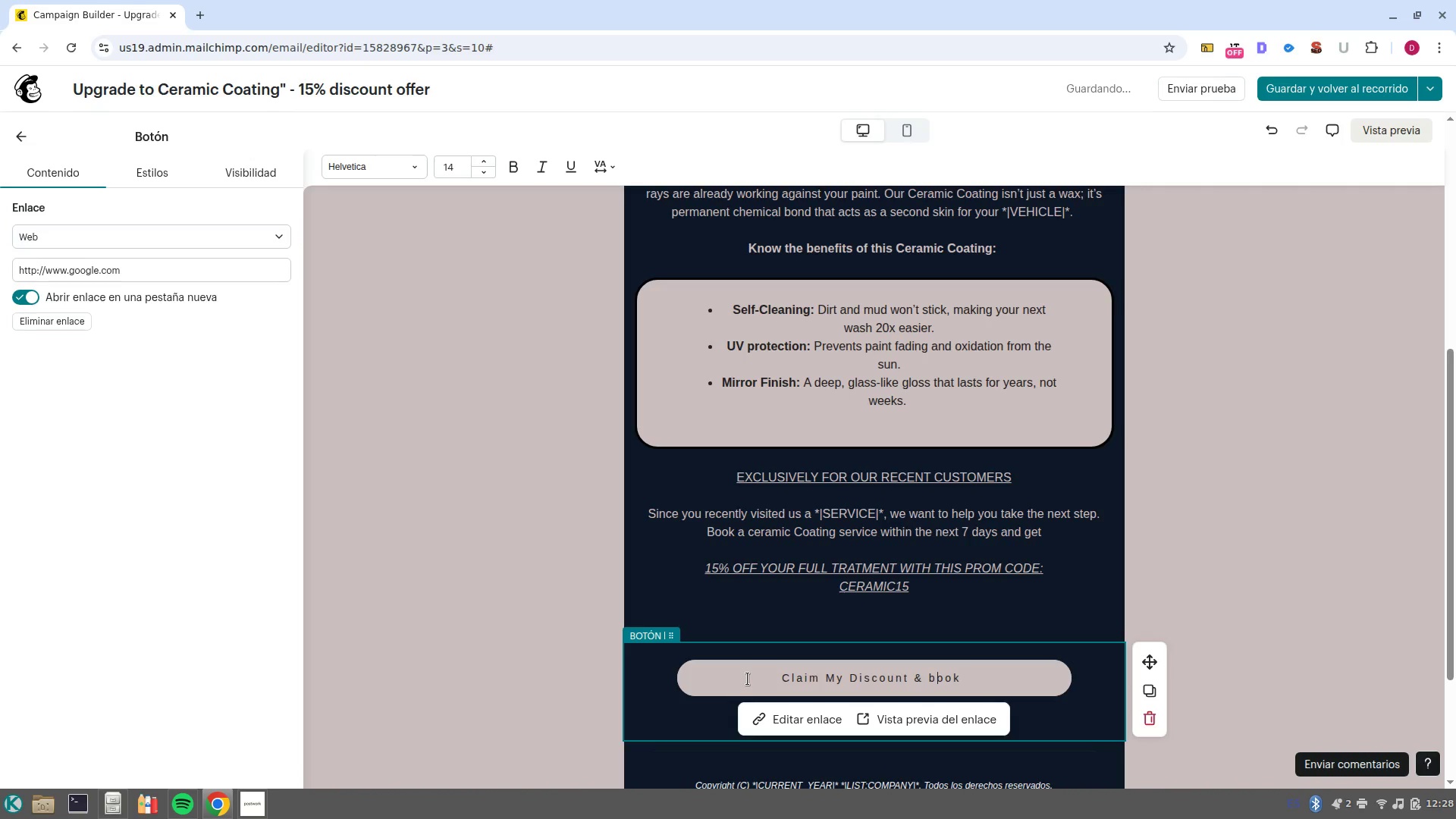 
key(Backspace)
 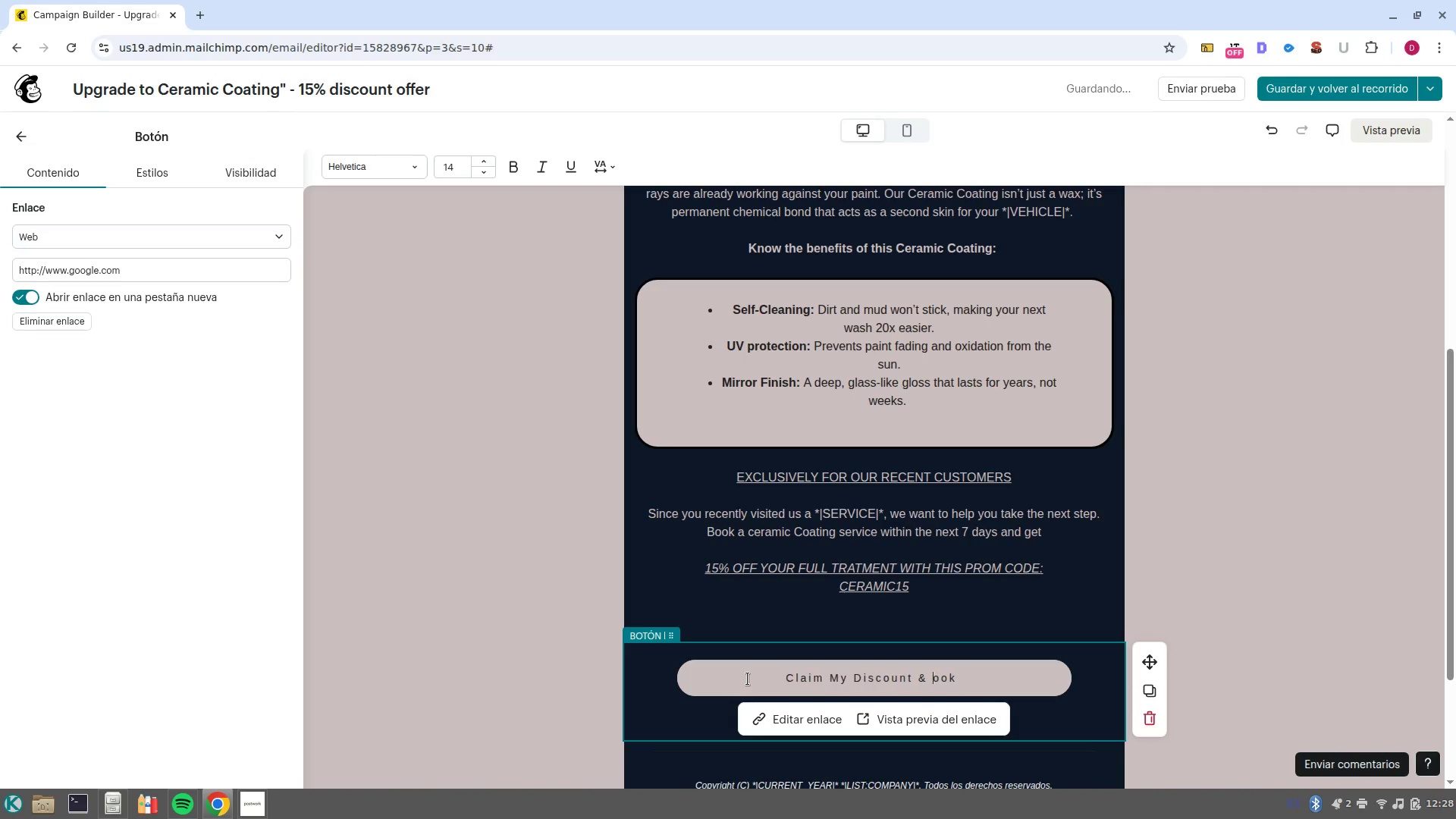 
key(Shift+ShiftLeft)
 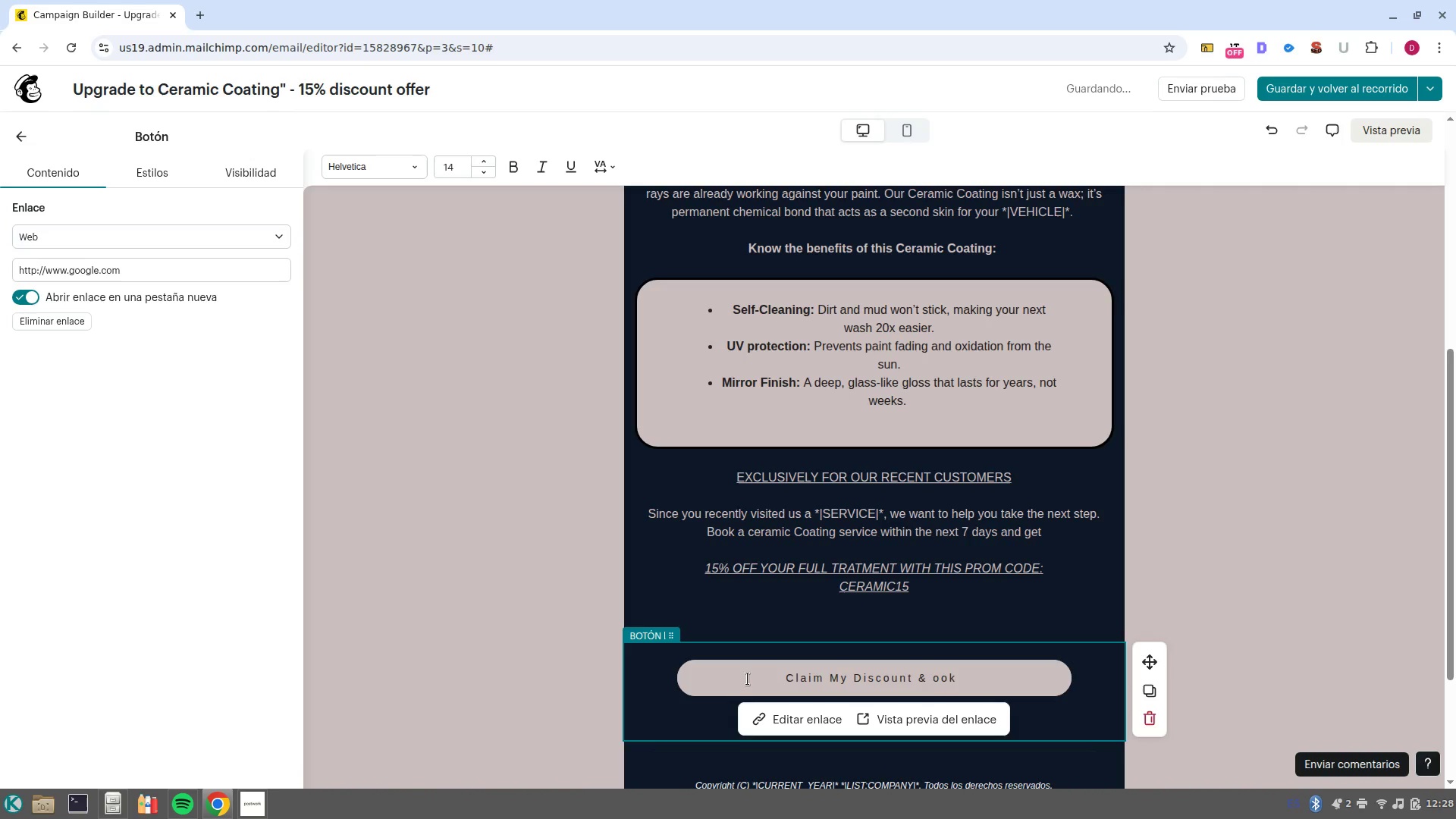 
key(Shift+B)
 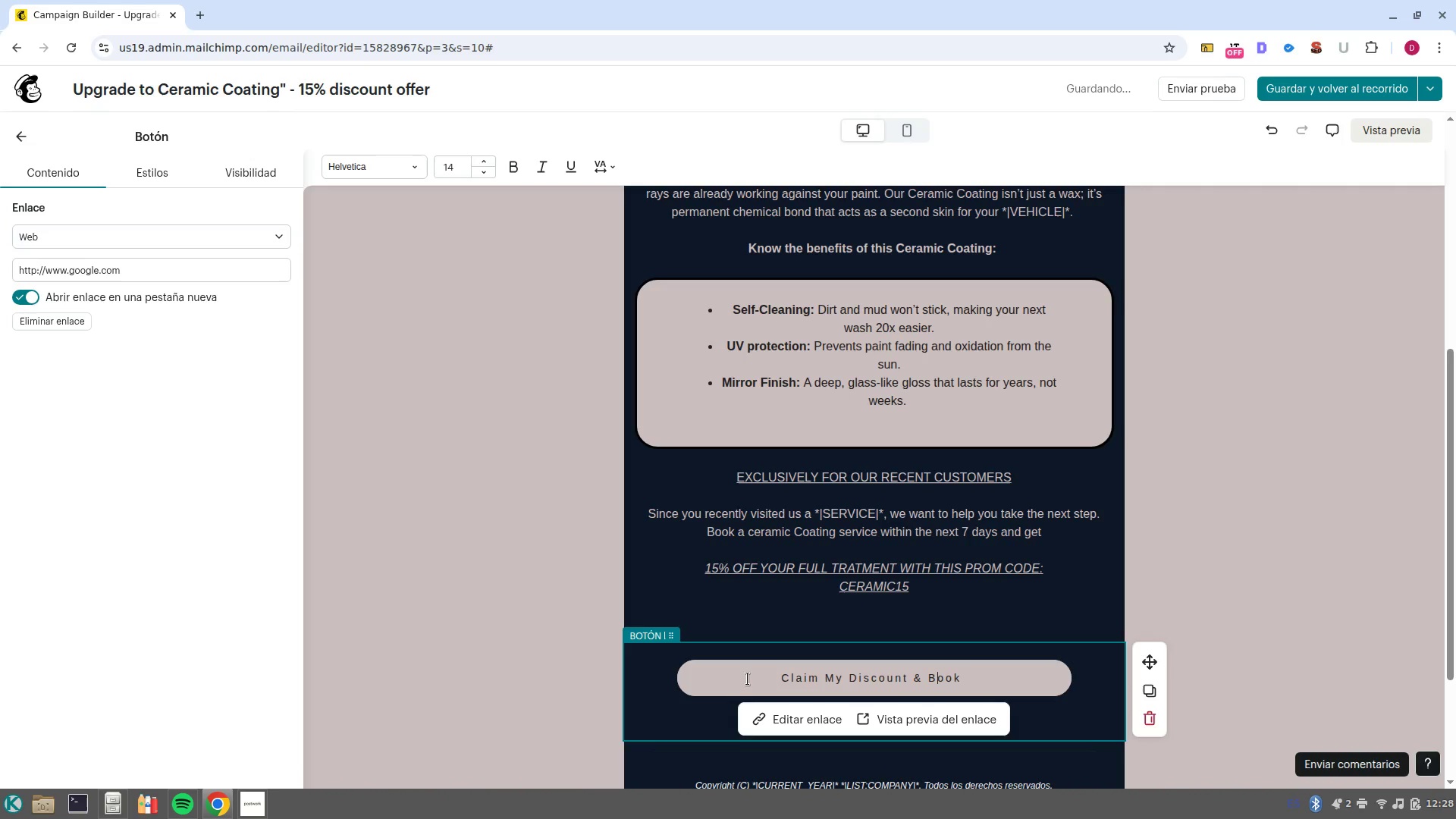 
key(Control+ArrowRight)
 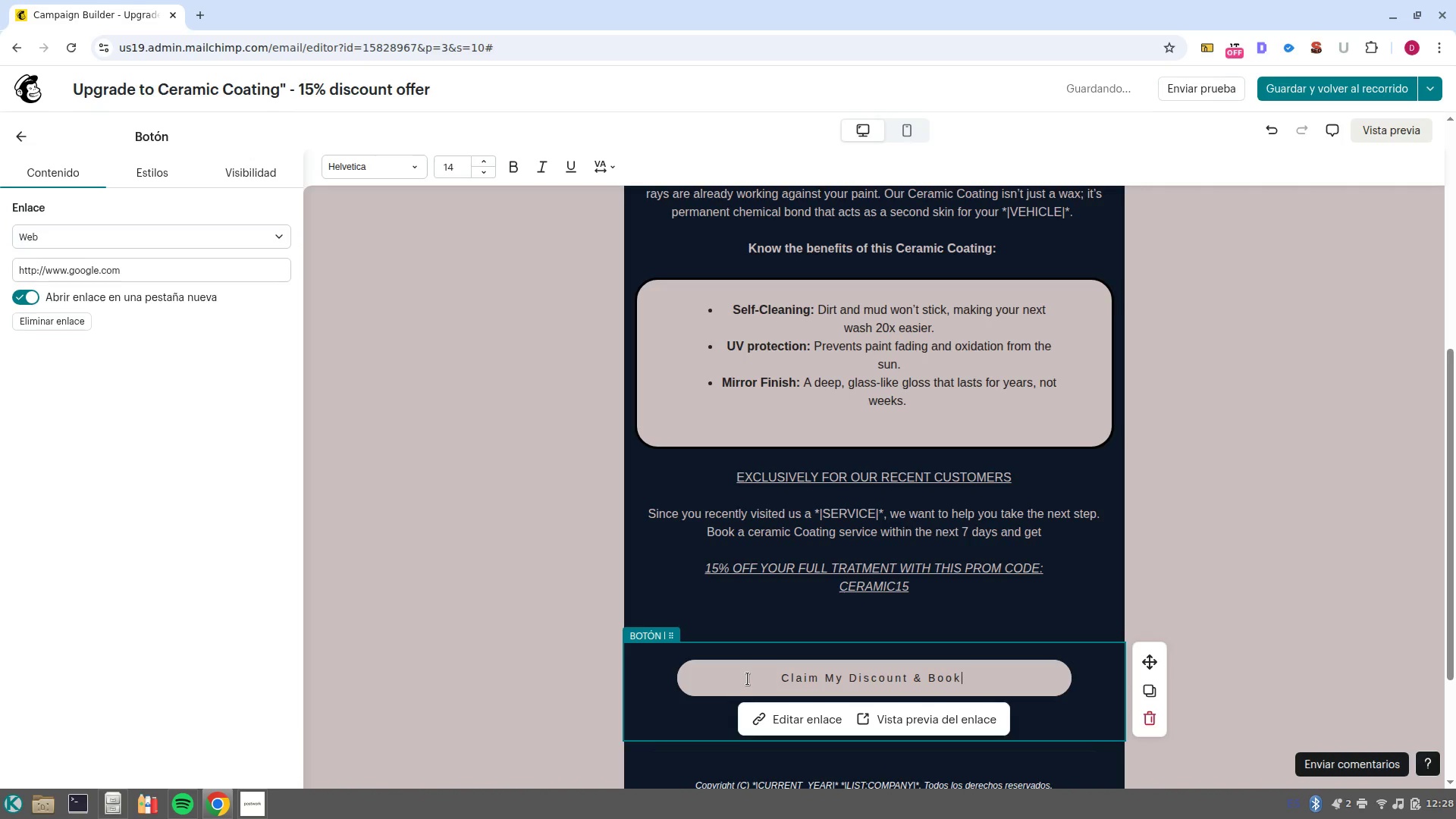 
type(now)
 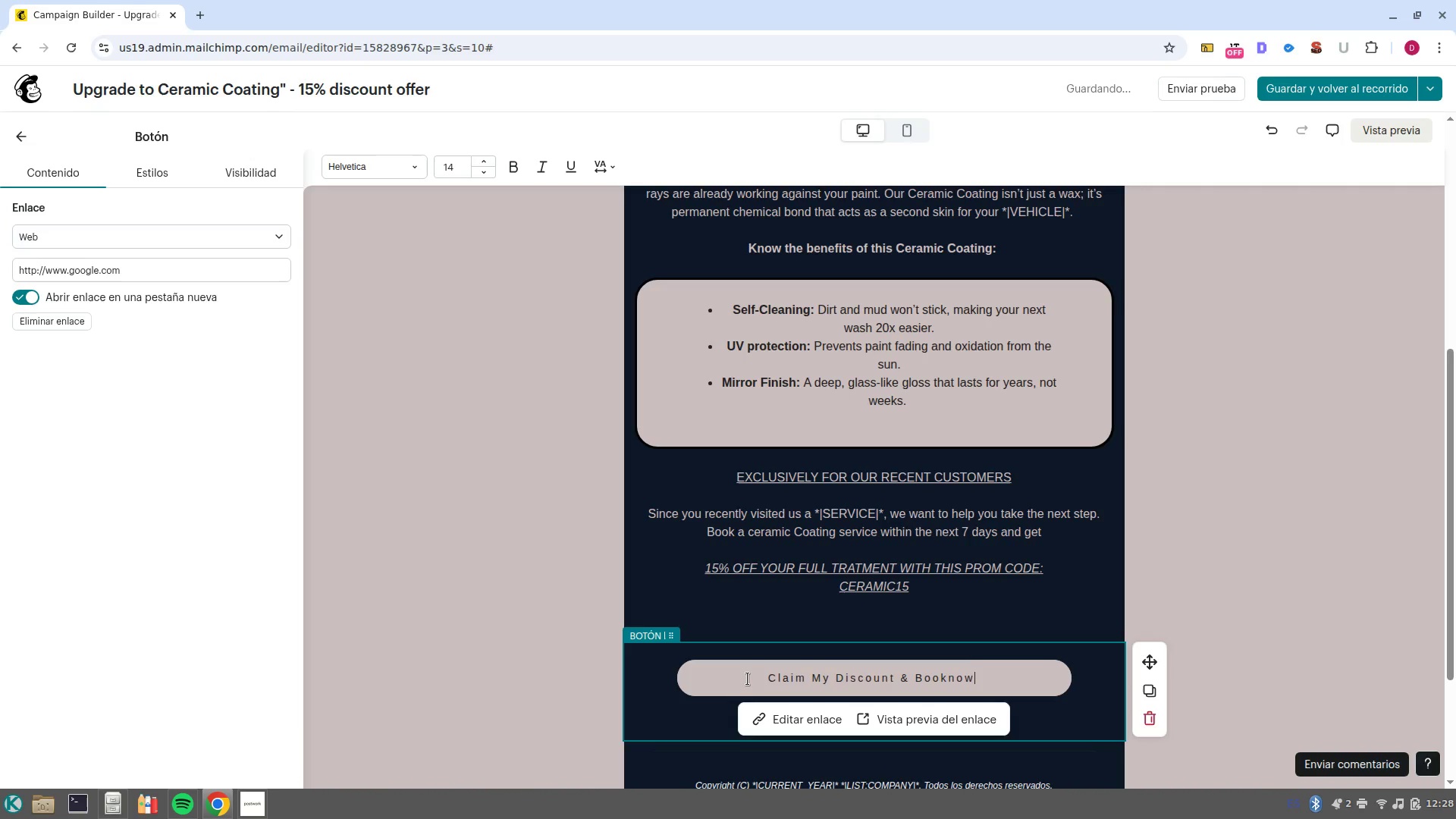 
key(ArrowLeft)
 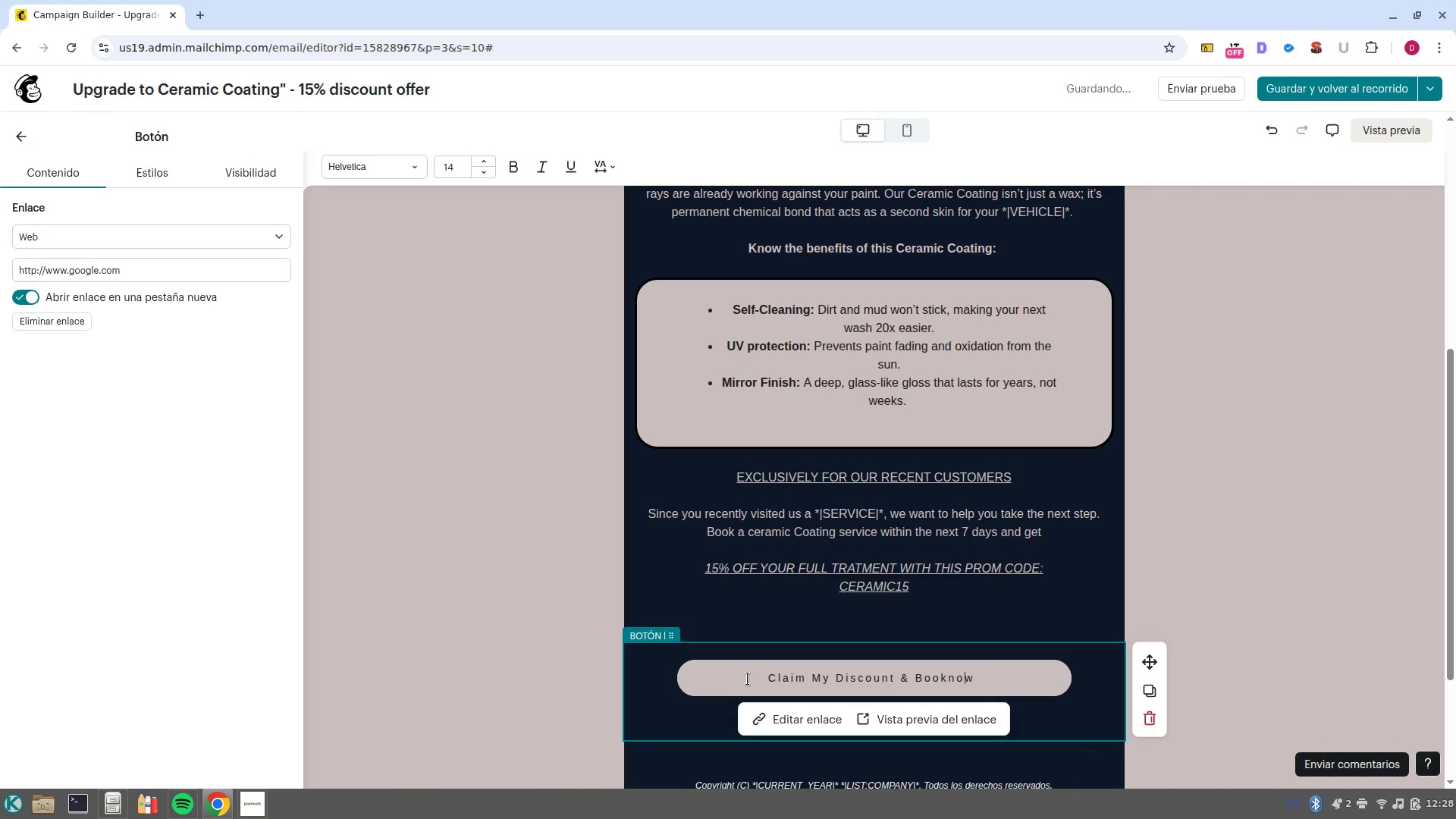 
key(ArrowLeft)
 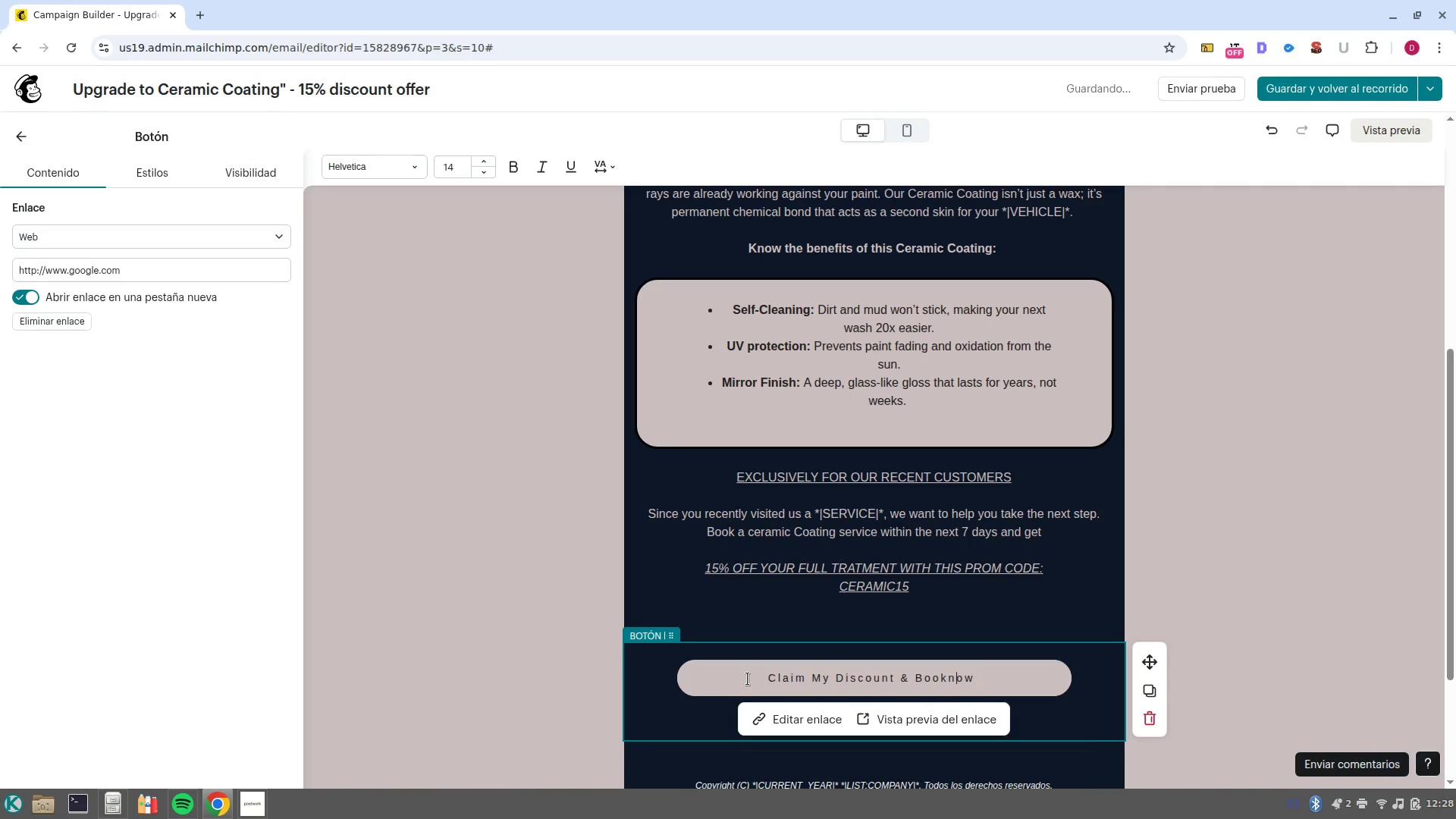 
key(ArrowLeft)
 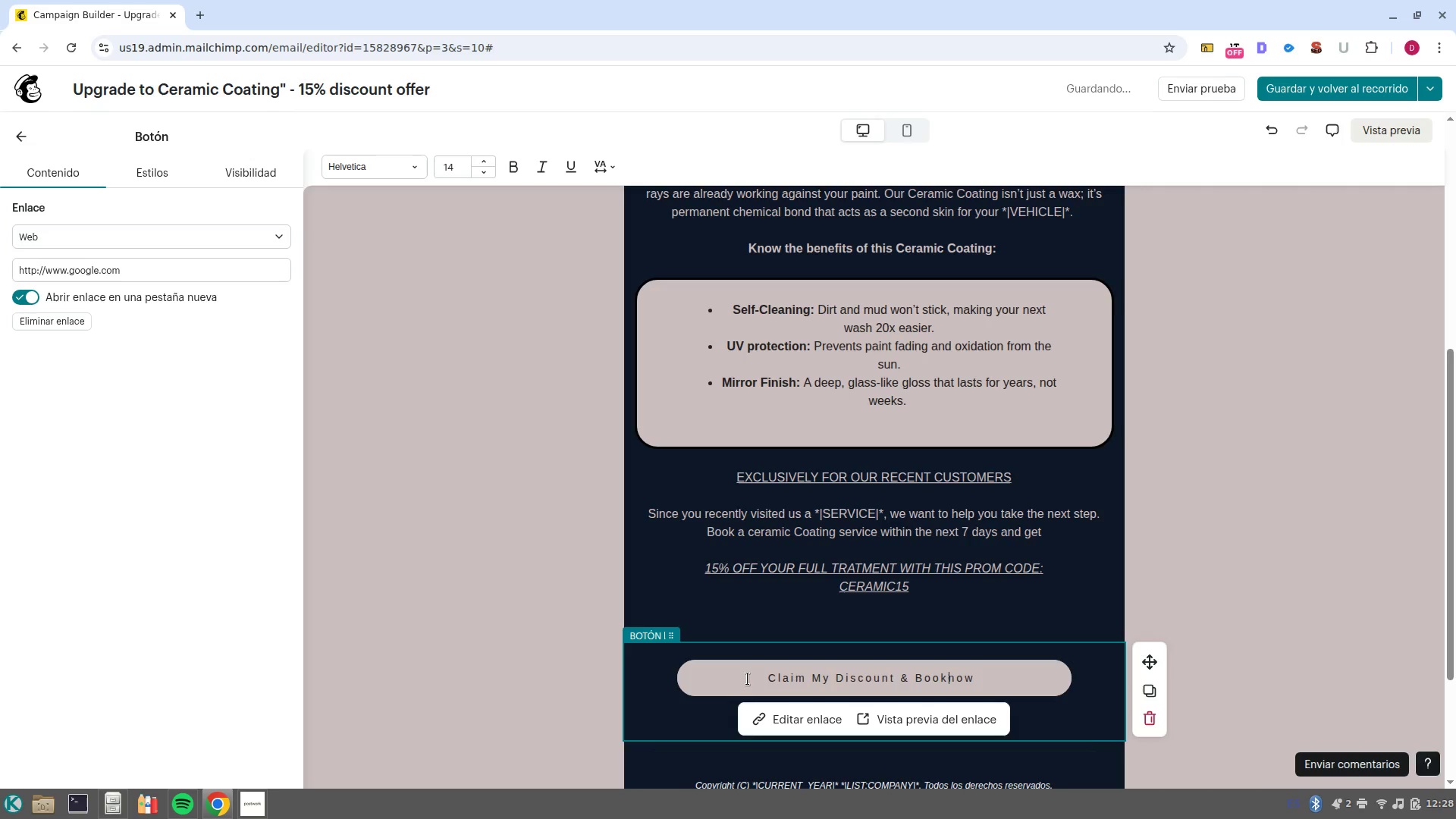 
key(Space)
 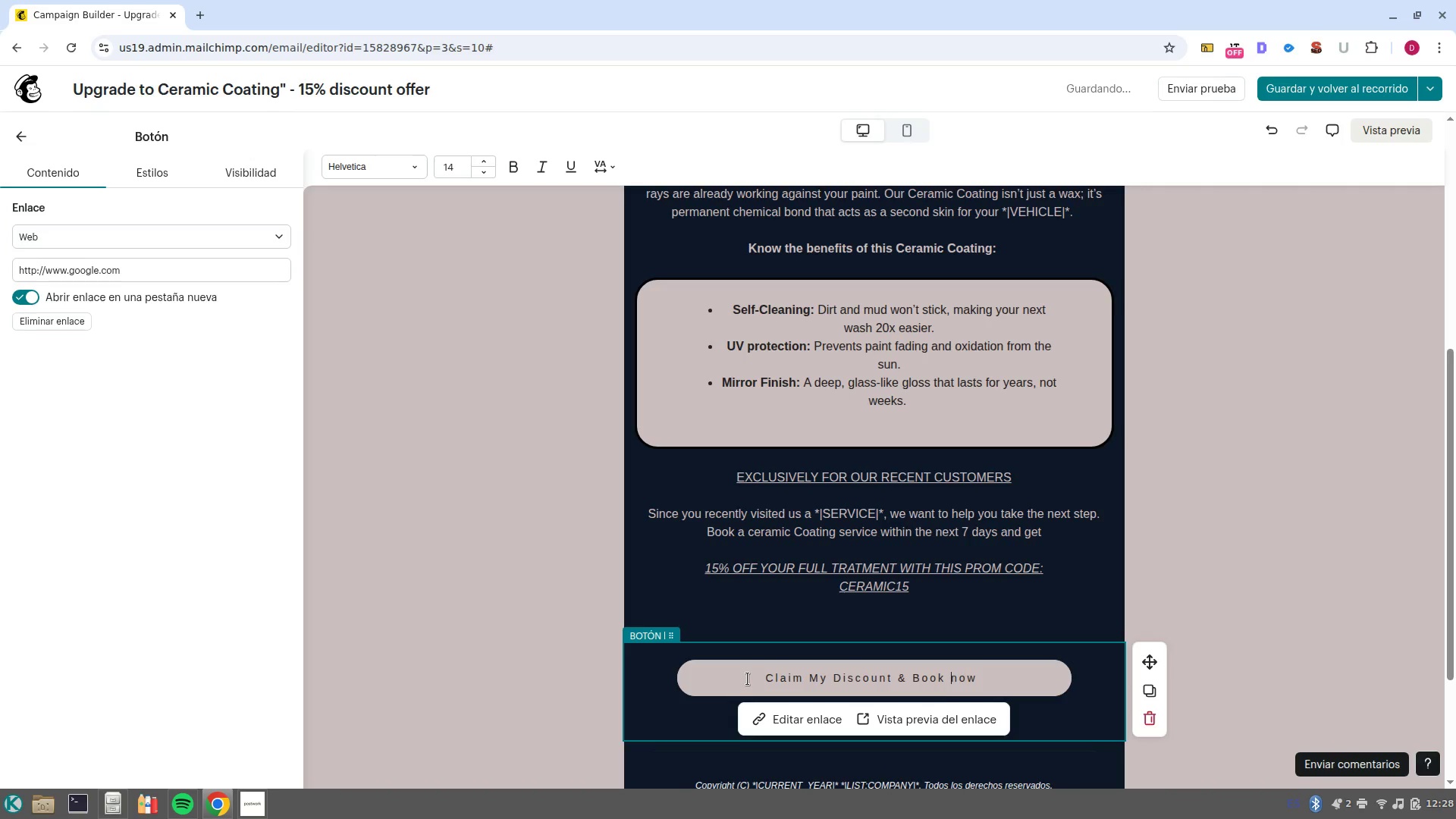 
key(ArrowRight)
 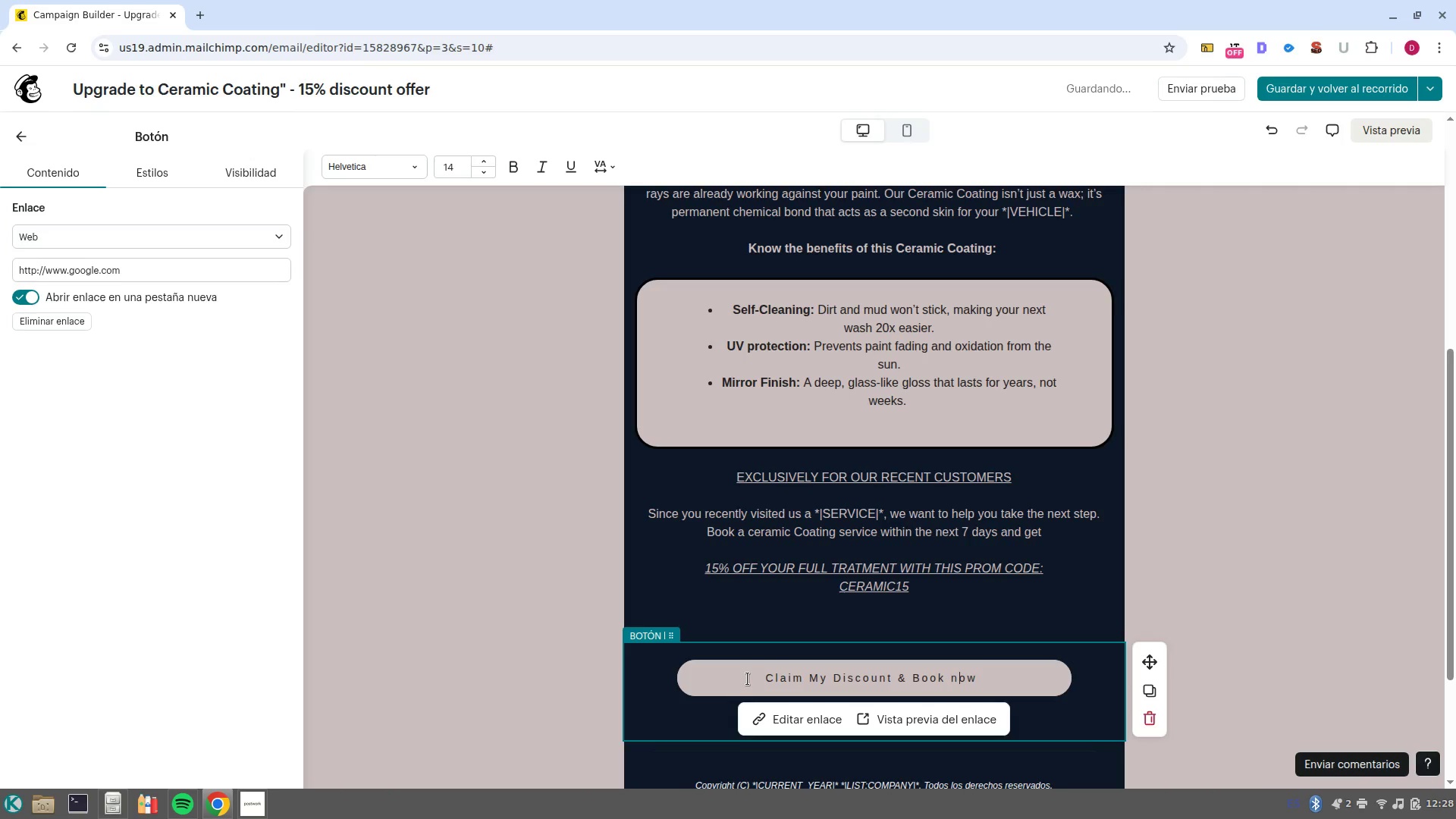 
key(Backspace)
 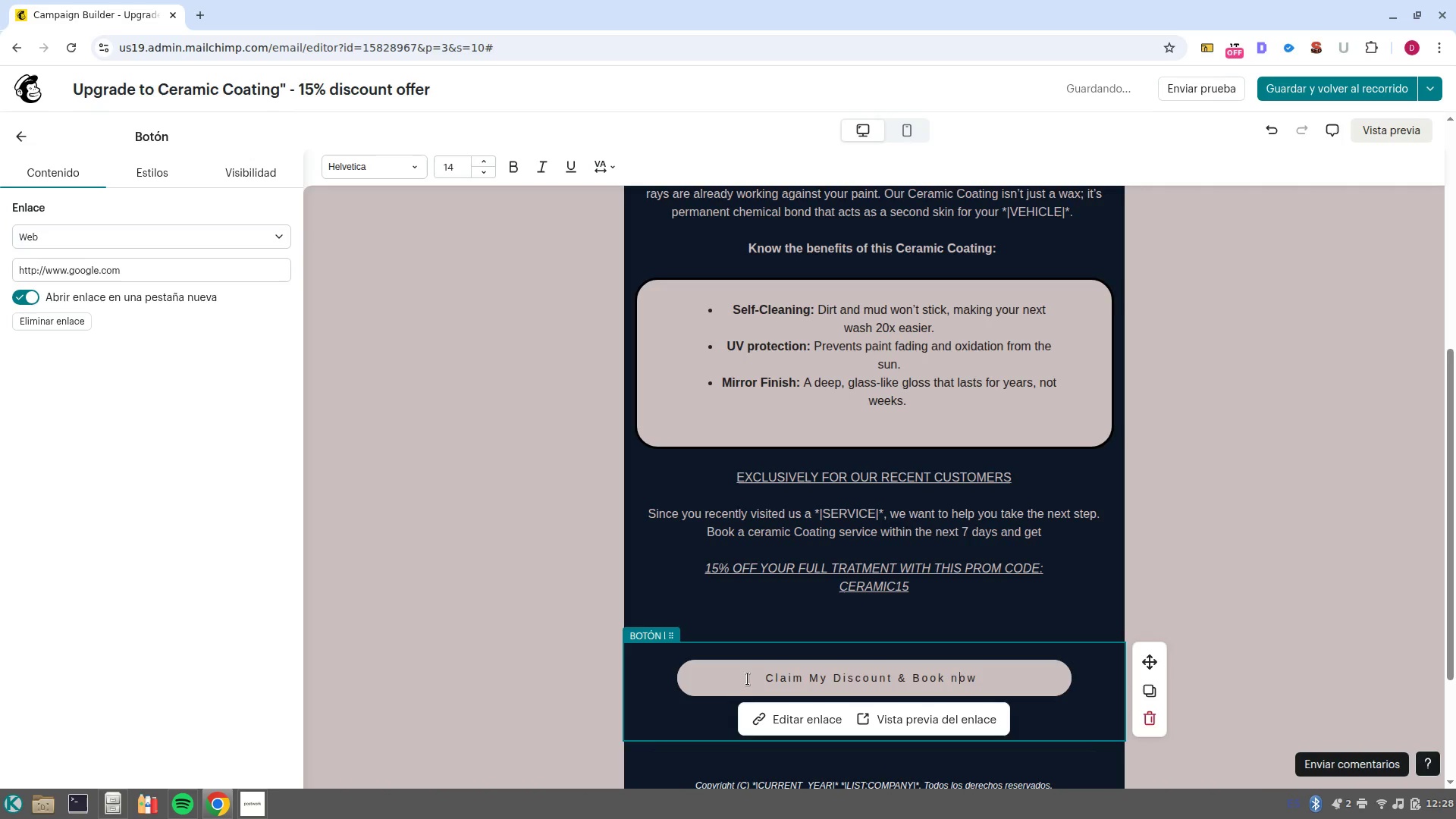 
key(Shift+ShiftLeft)
 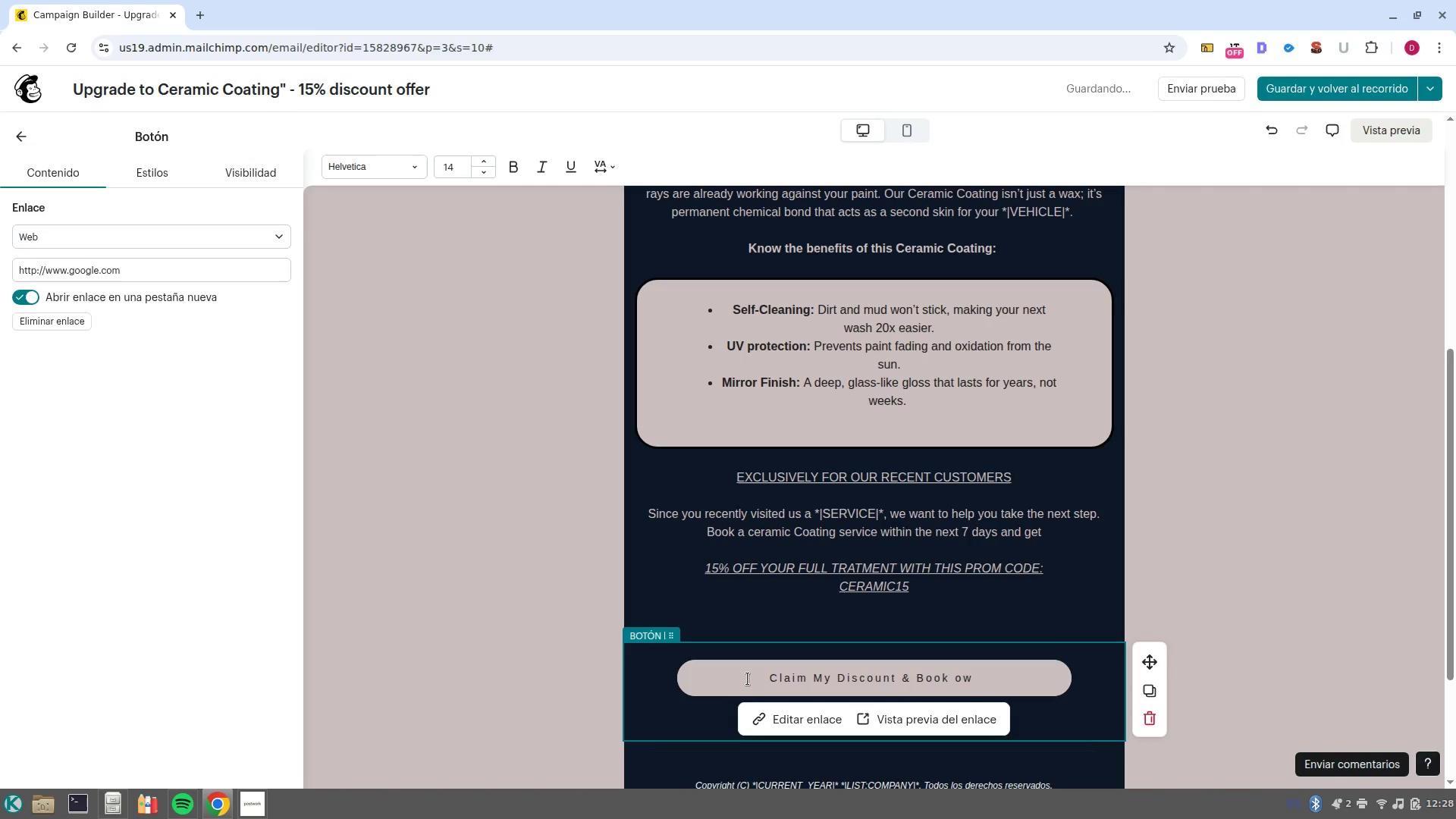 
key(Shift+N)
 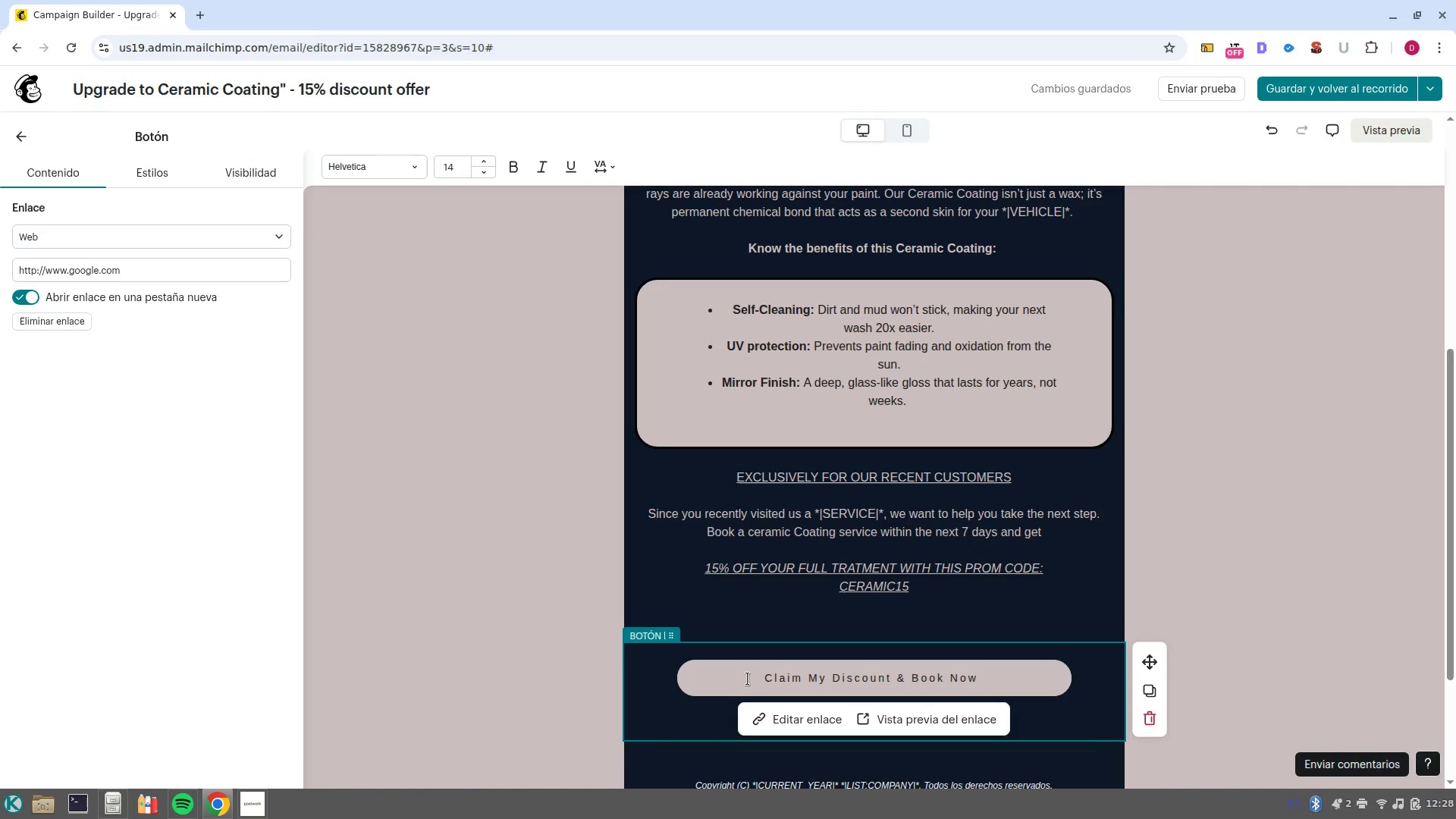 
wait(10.52)
 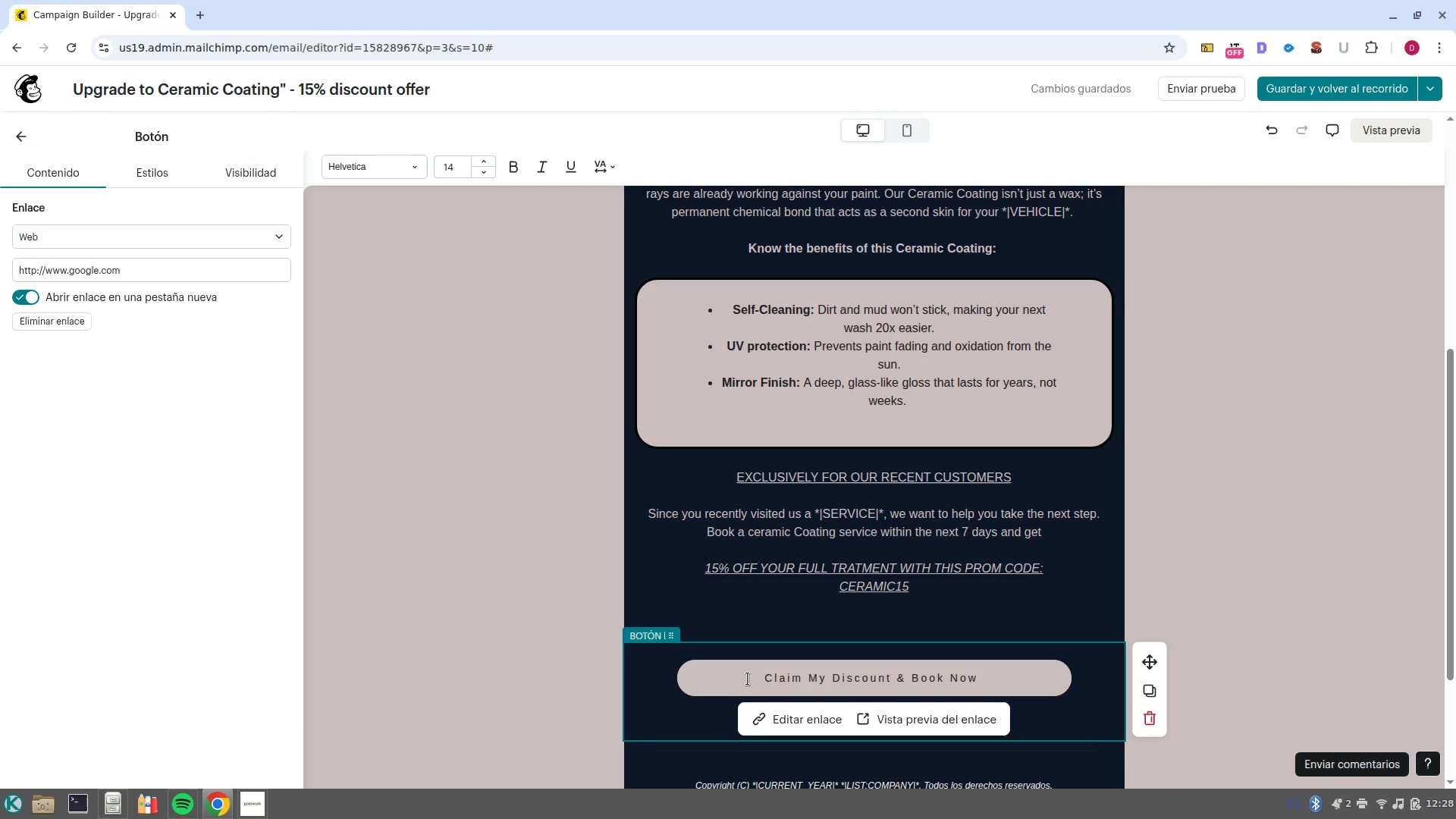 
left_click([932, 590])
 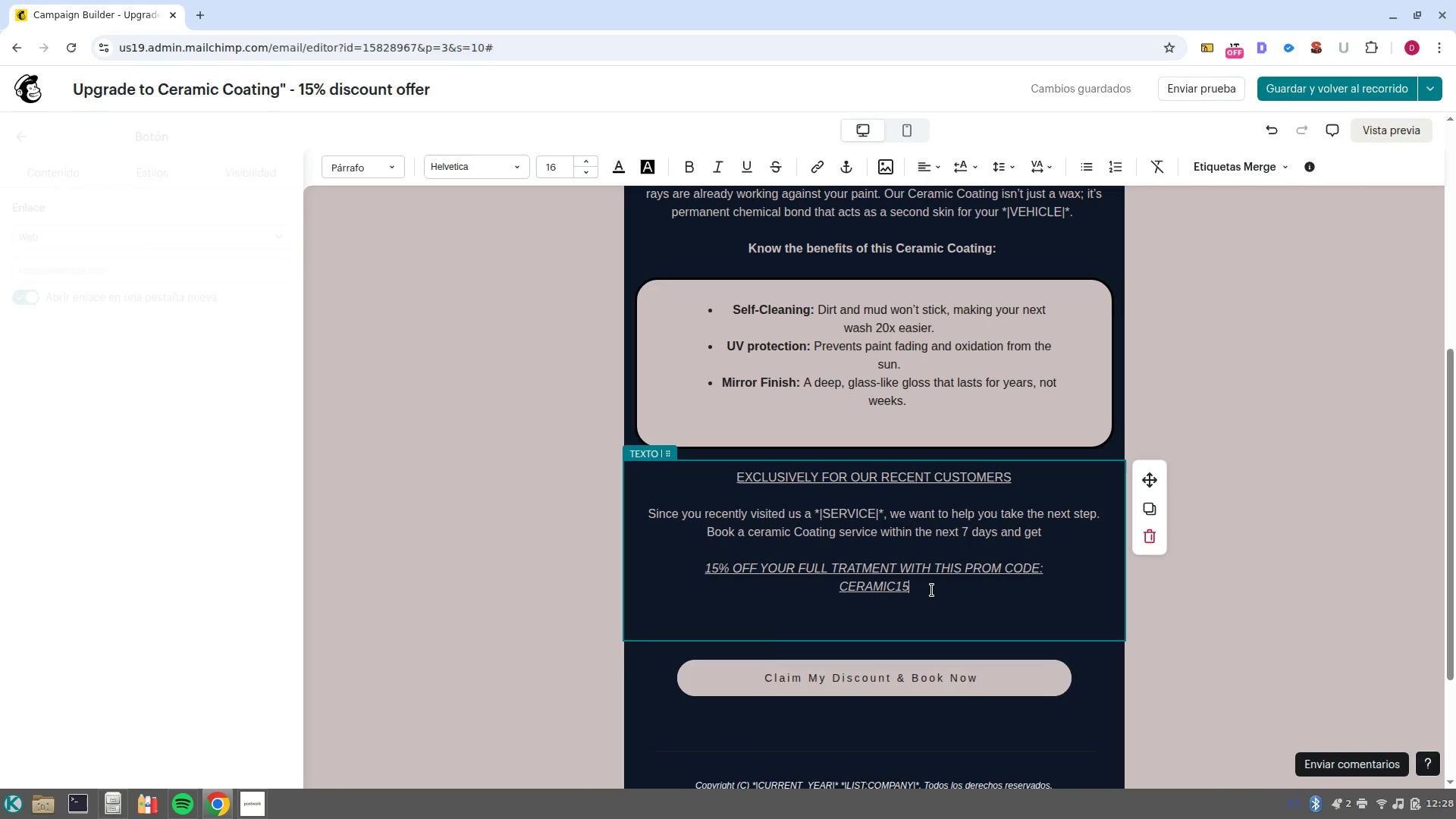 
key(NumpadEnter)
key(NumpadEnter)
type(Don-t let the road wear down your investment)
 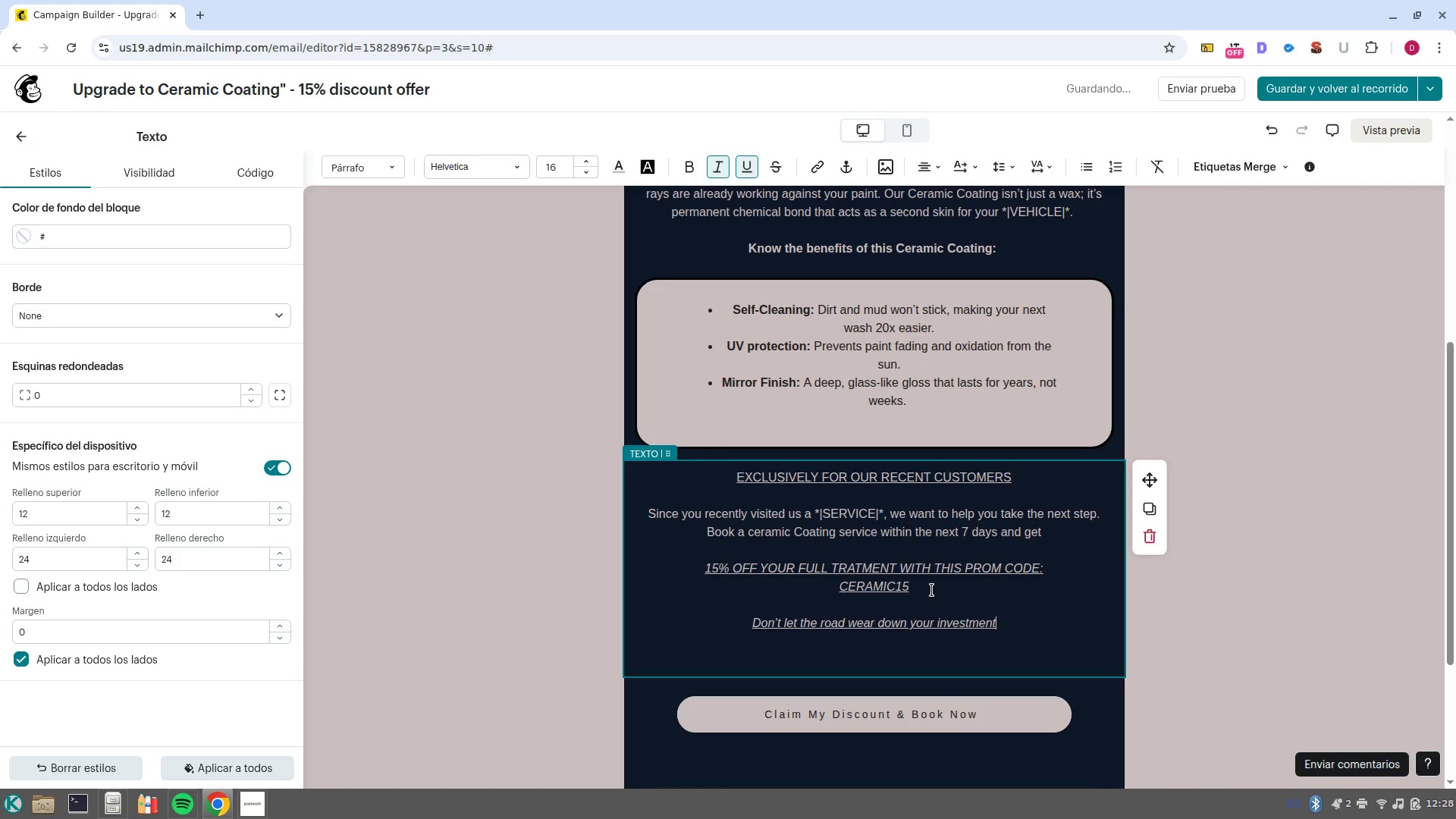 
wait(22.17)
 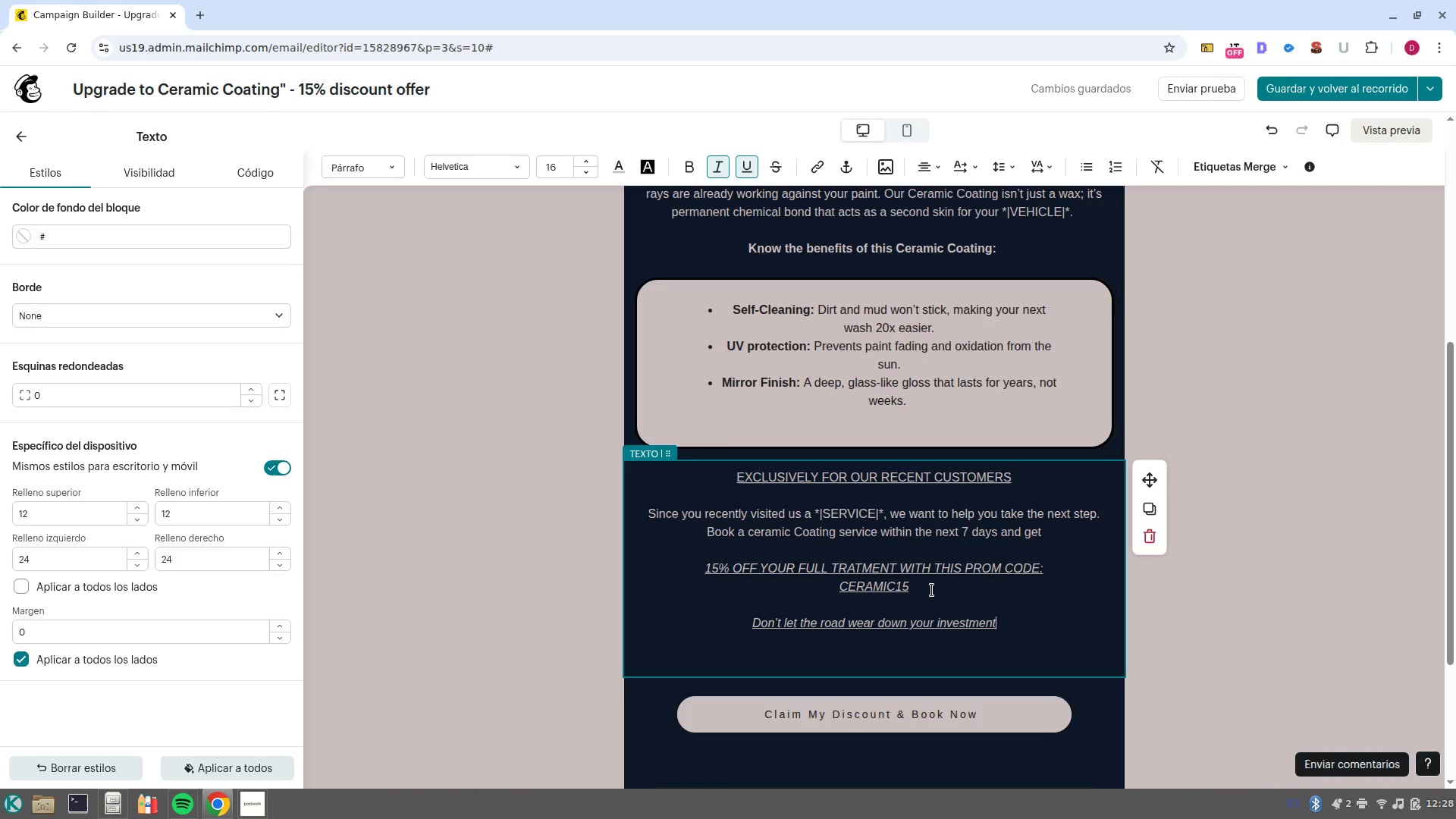 
type( )
key(Backspace)
type(. Protect t)
key(Backspace)
type(your )
 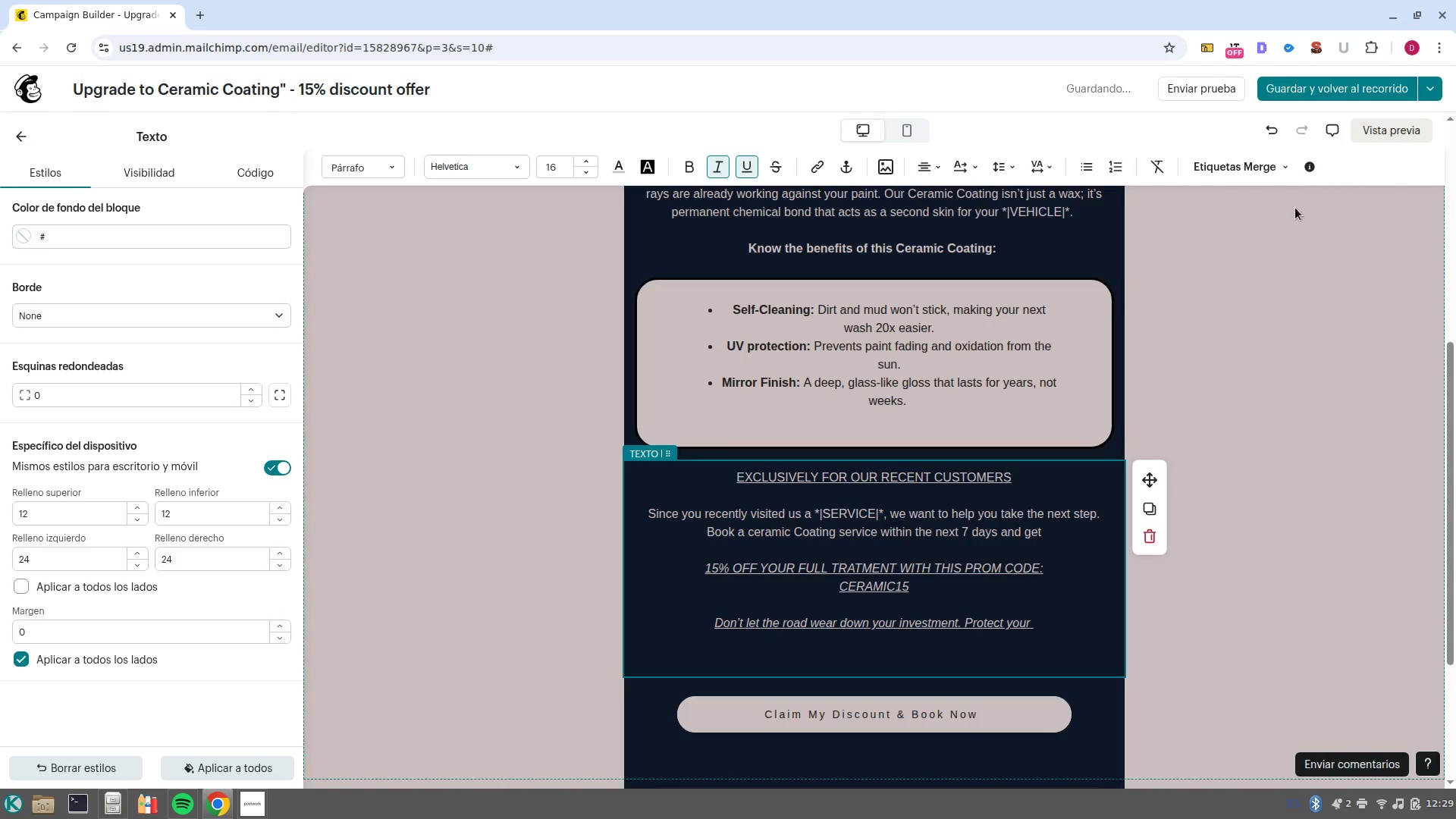 
left_click([1259, 164])
 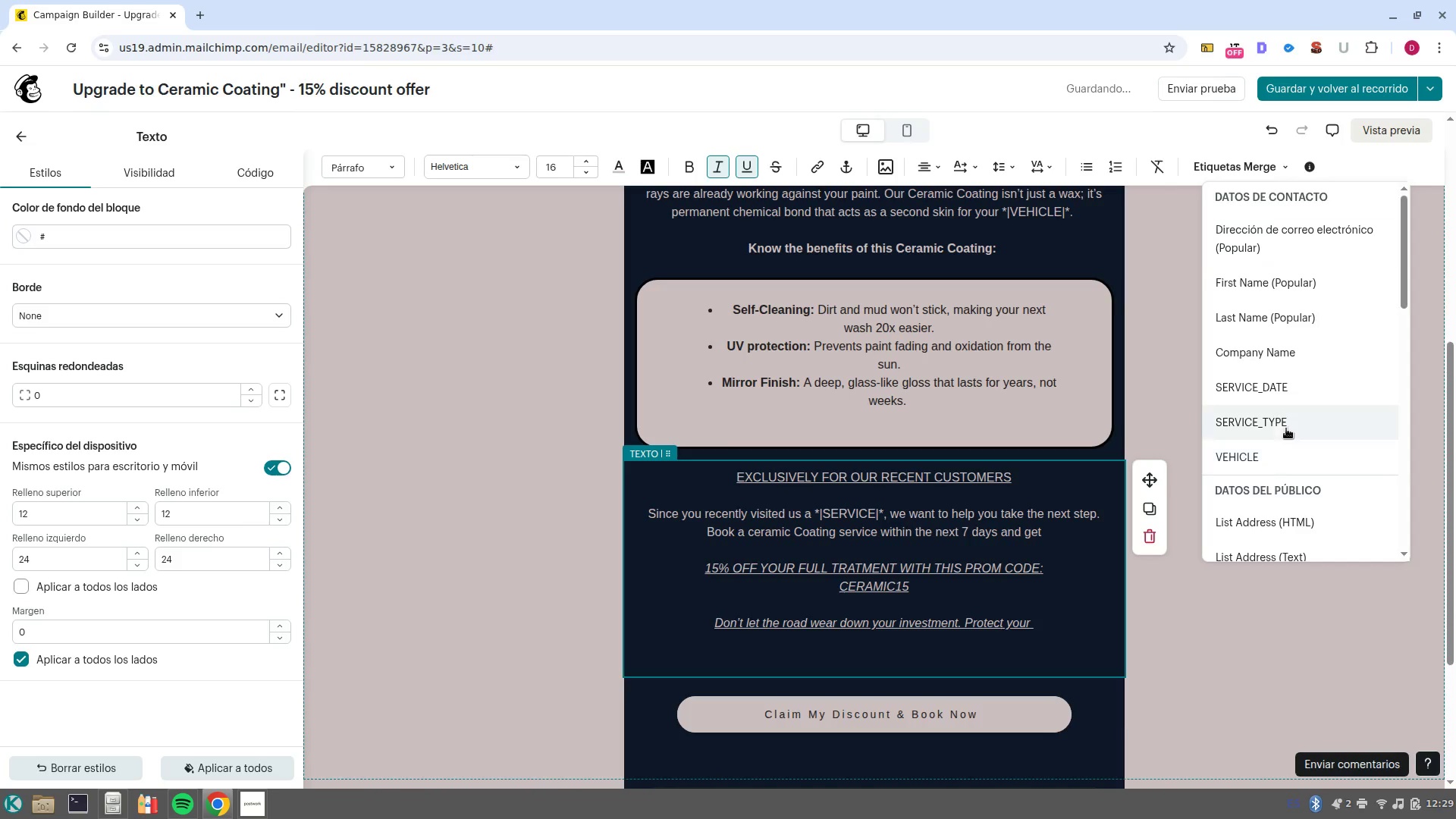 
left_click([1285, 455])